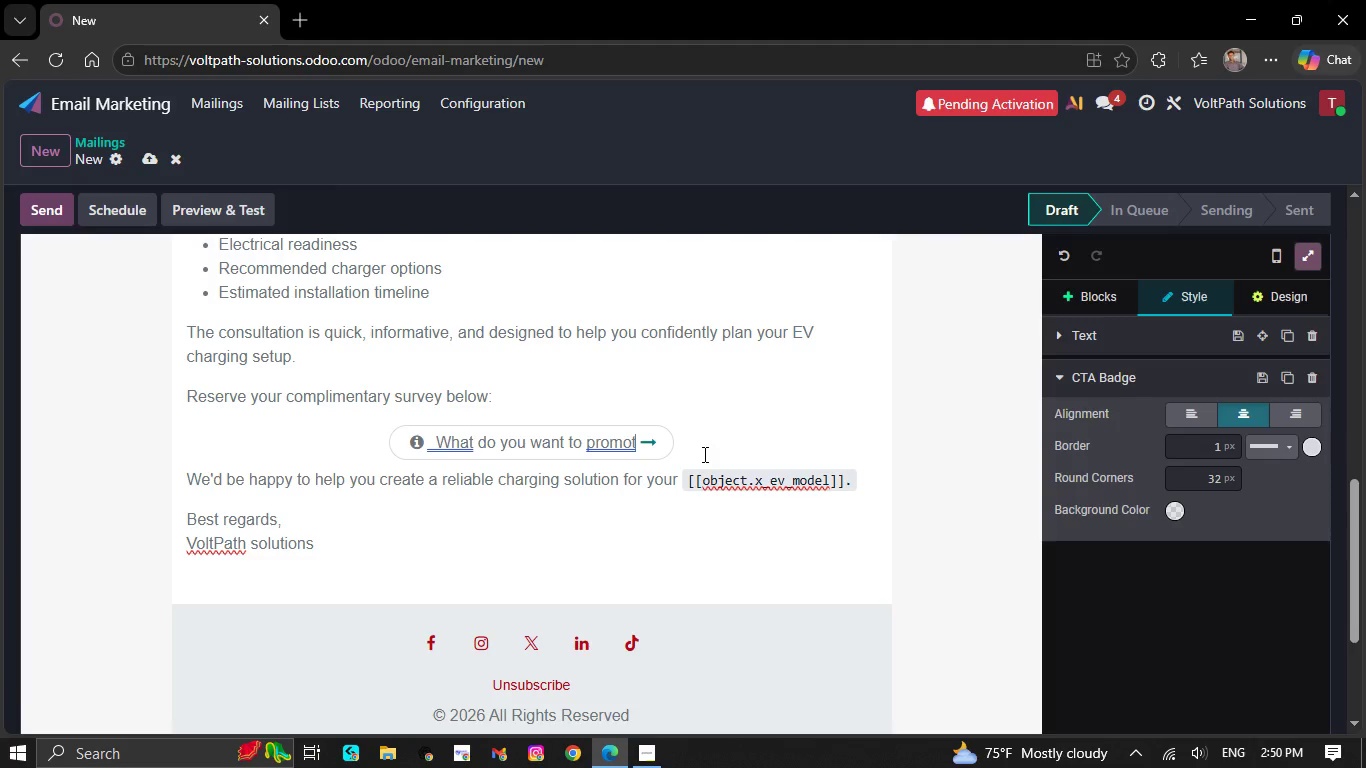 
key(Backspace)
 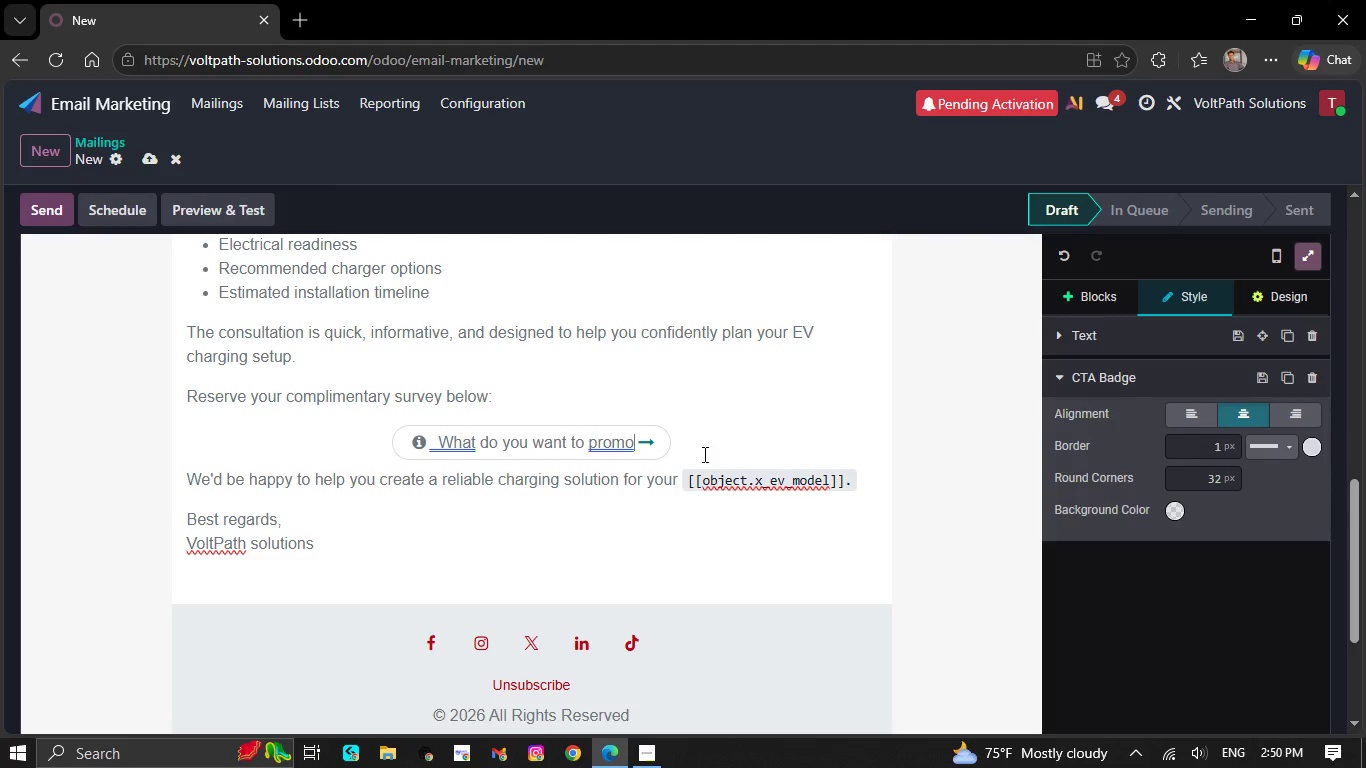 
key(Backspace)
 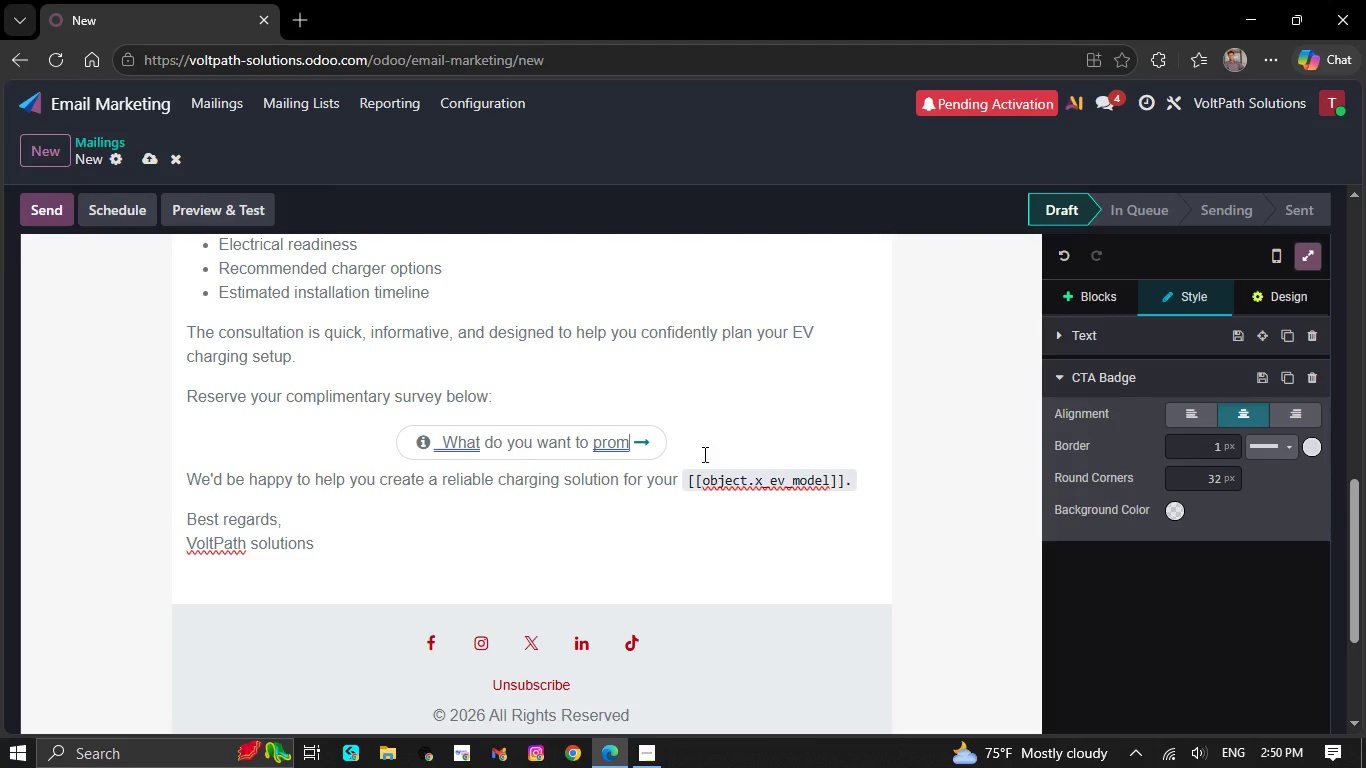 
key(Backspace)
 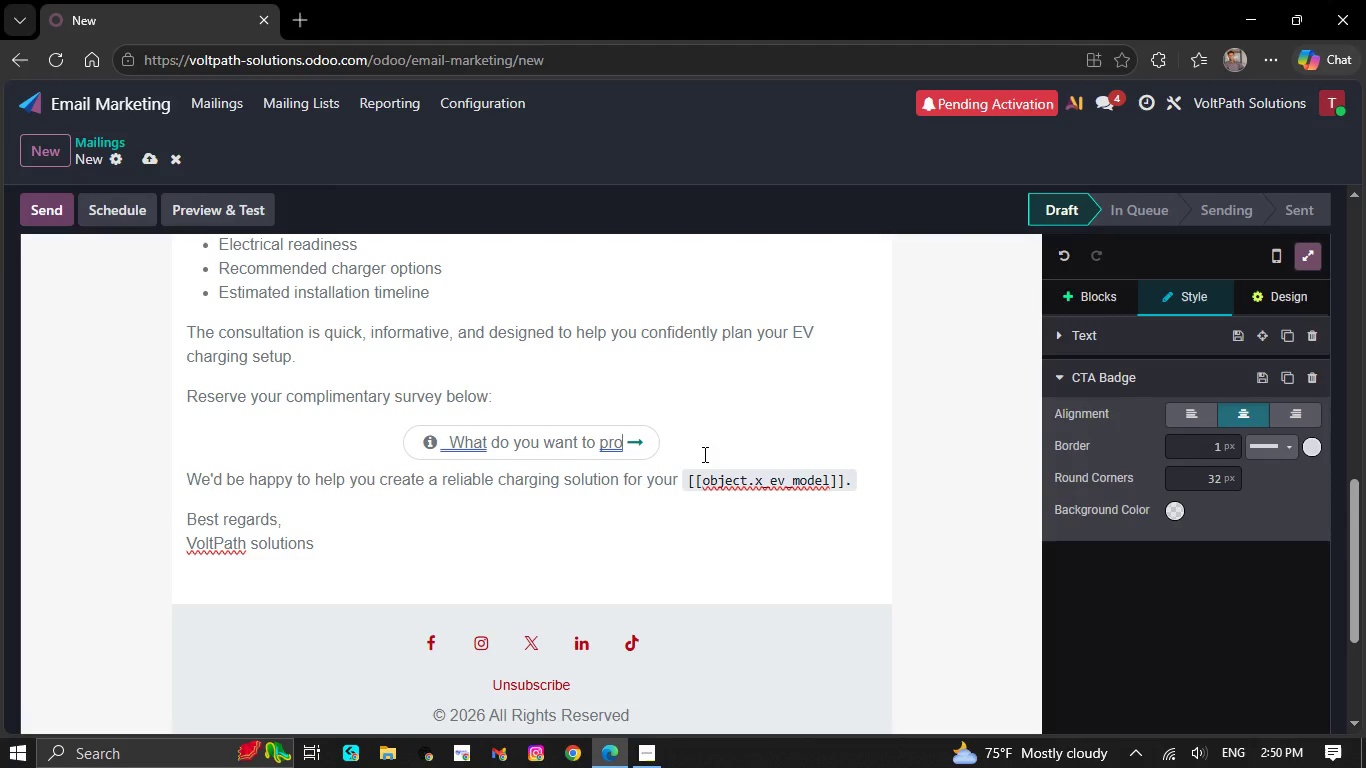 
key(Backspace)
 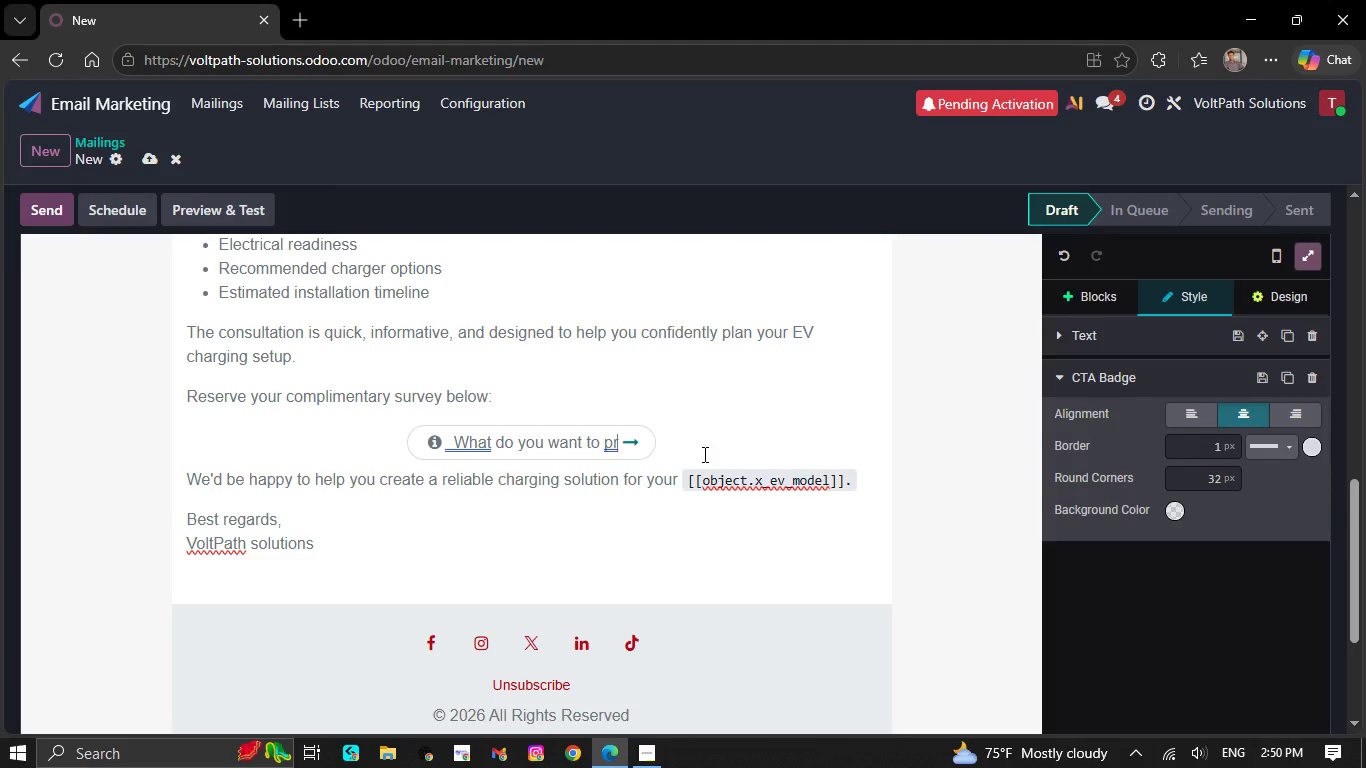 
key(Backspace)
 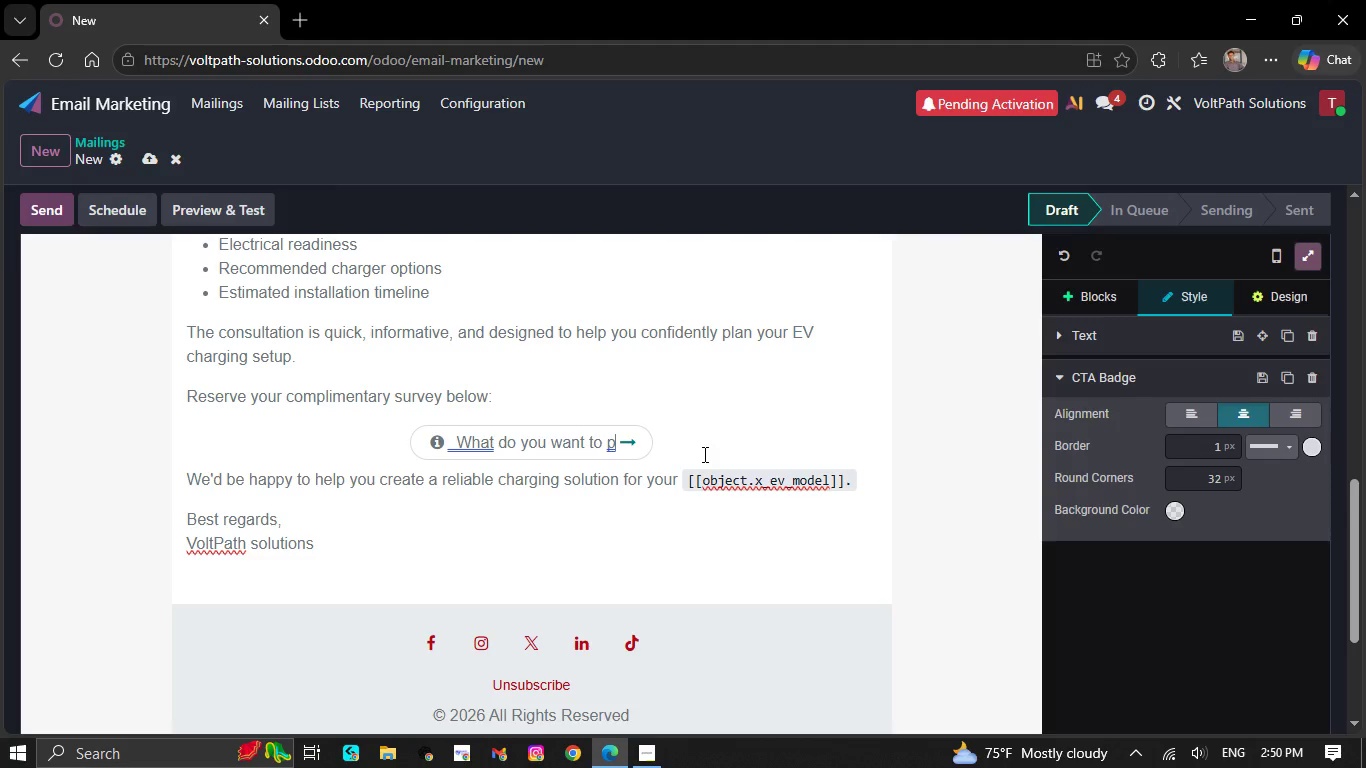 
key(Backspace)
 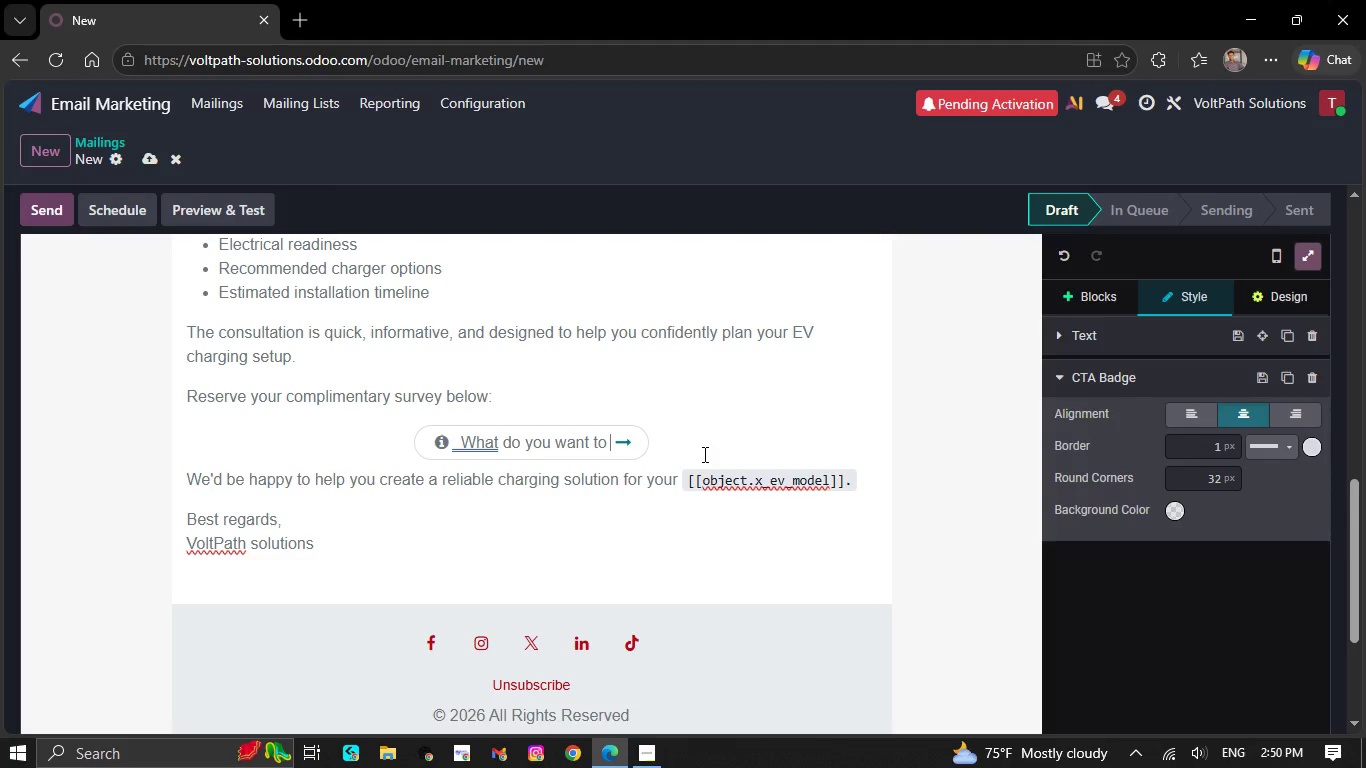 
key(Backspace)
 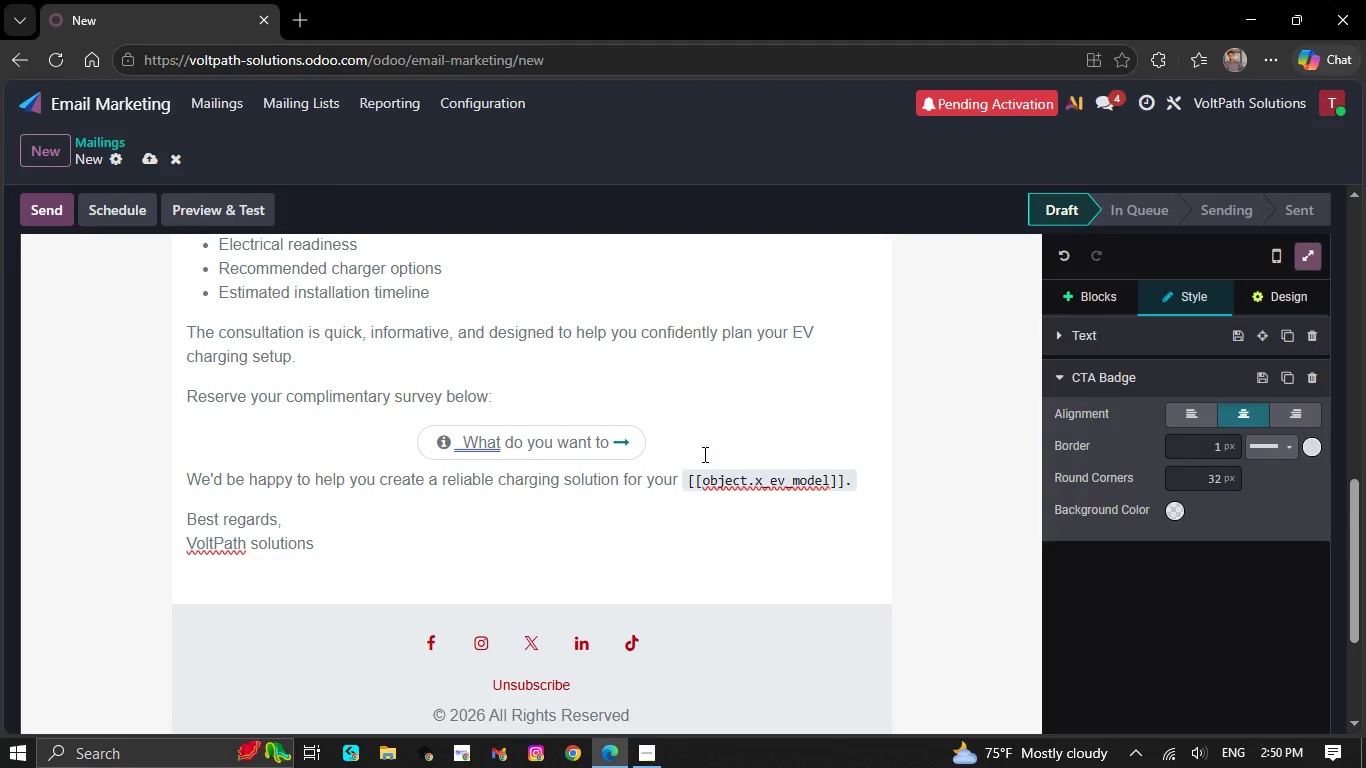 
key(Backspace)
 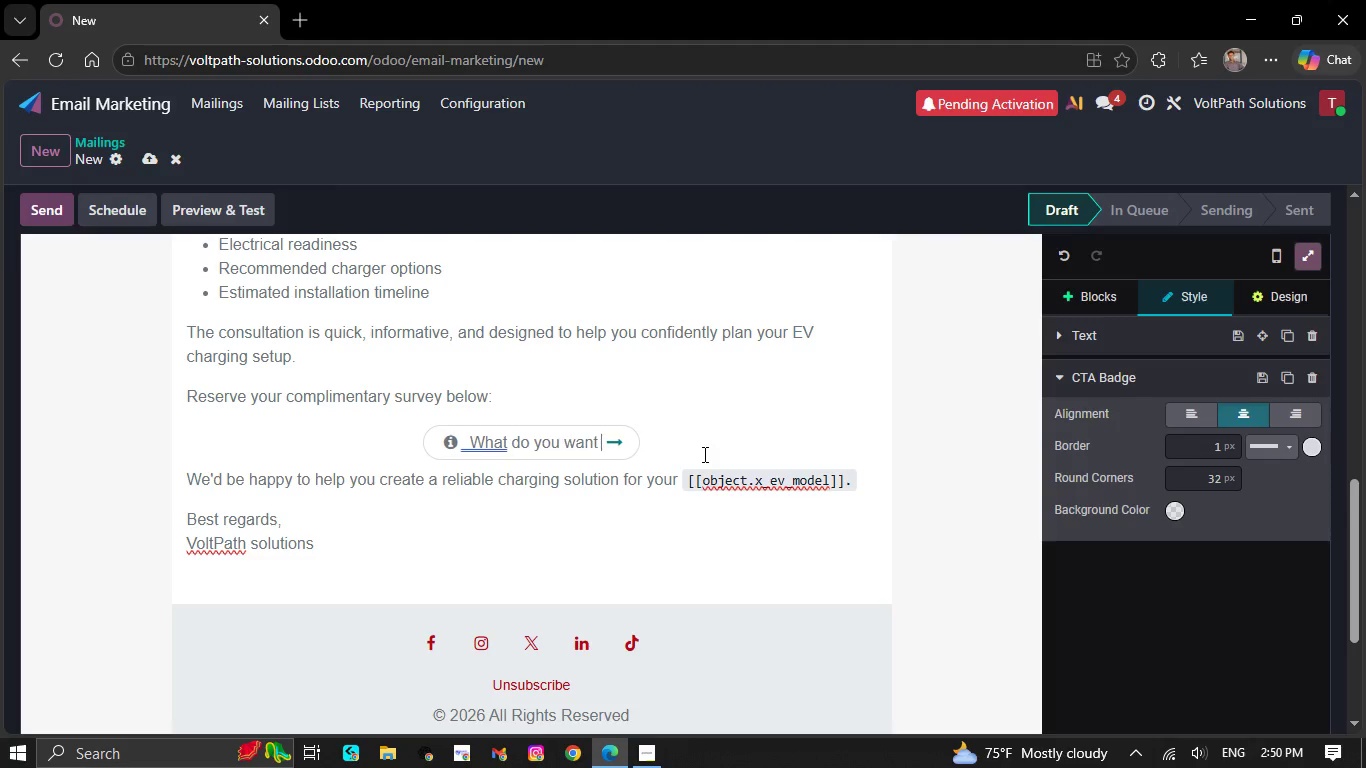 
key(Backspace)
 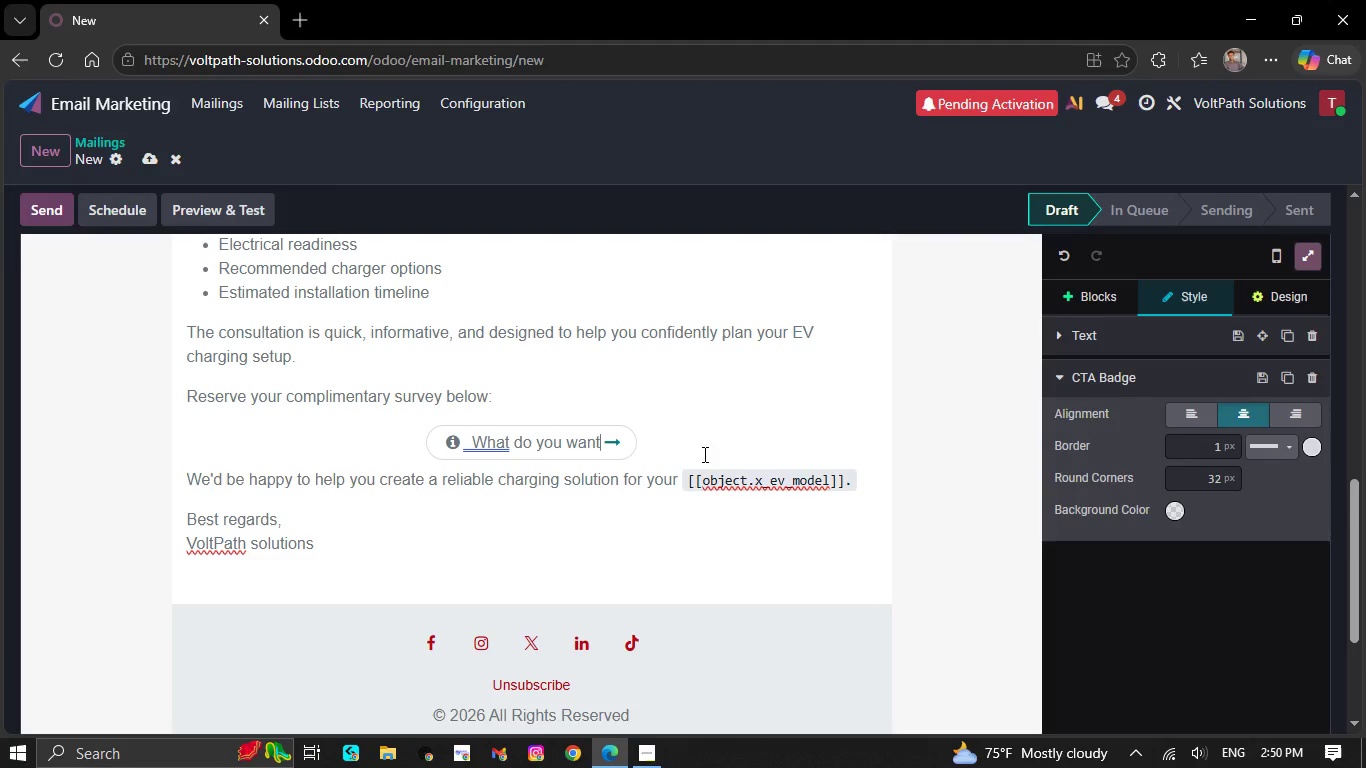 
key(Backspace)
 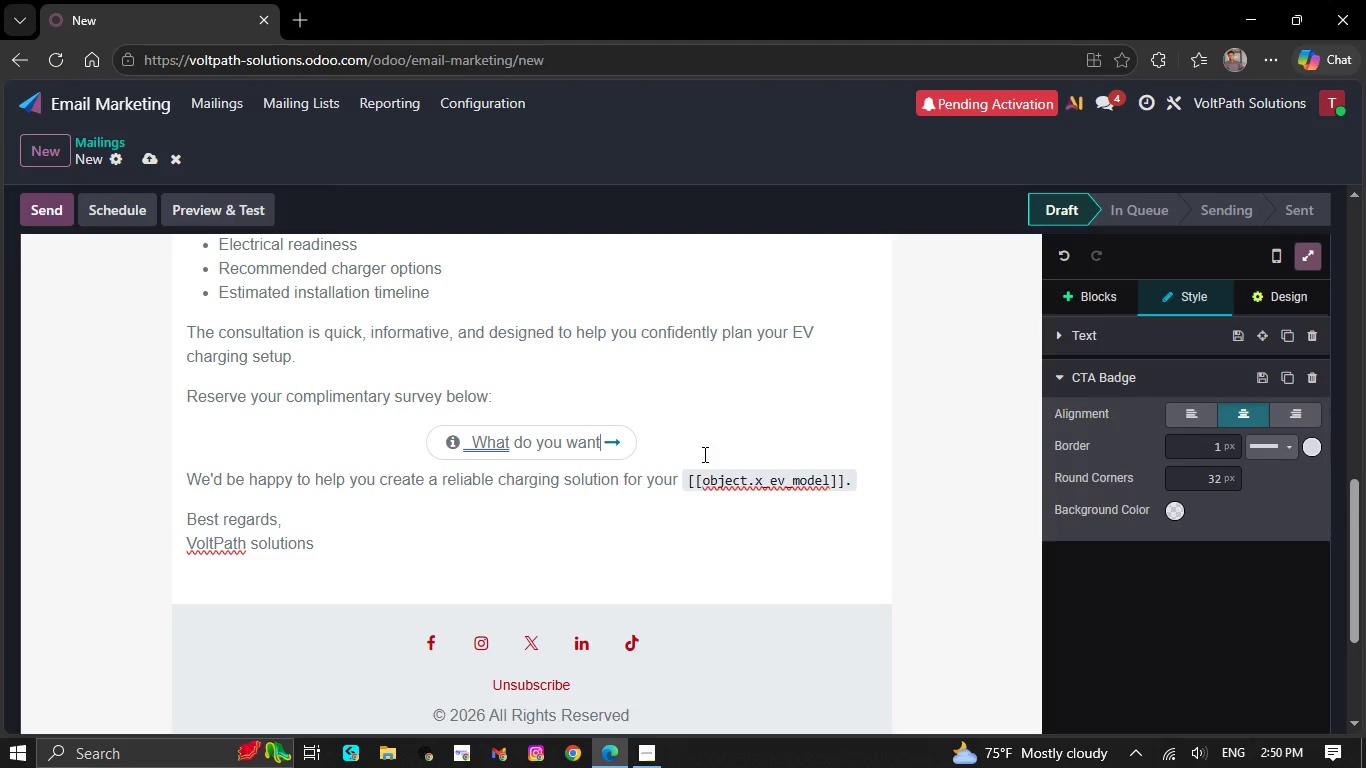 
key(Backspace)
 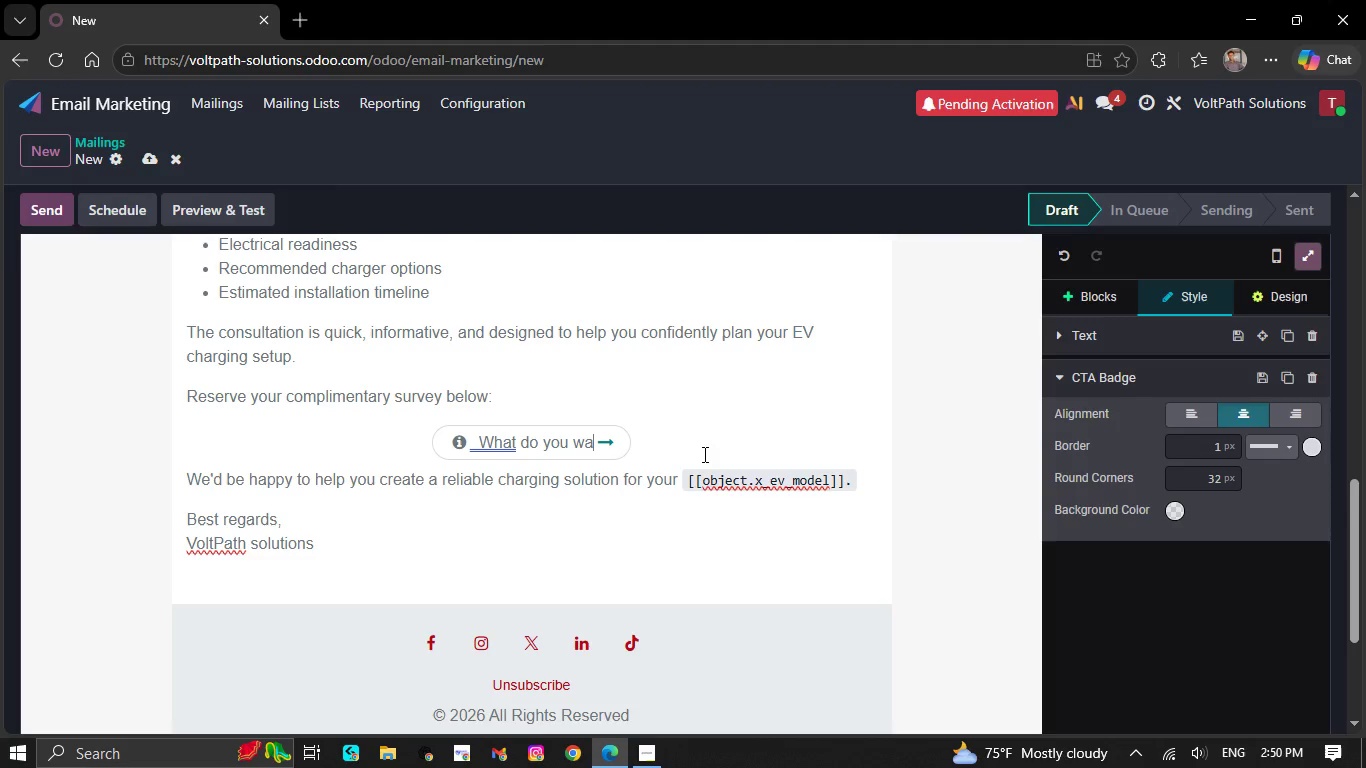 
key(Backspace)
 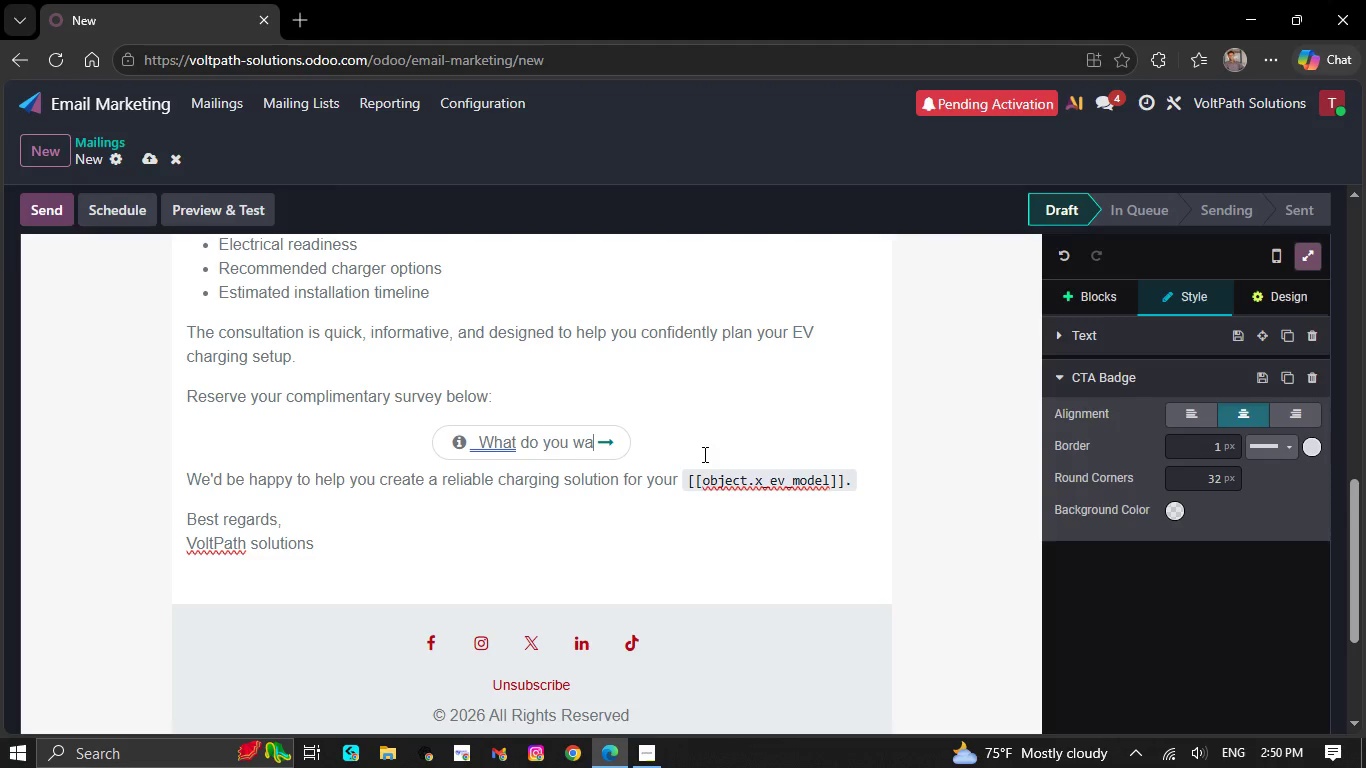 
key(Backspace)
 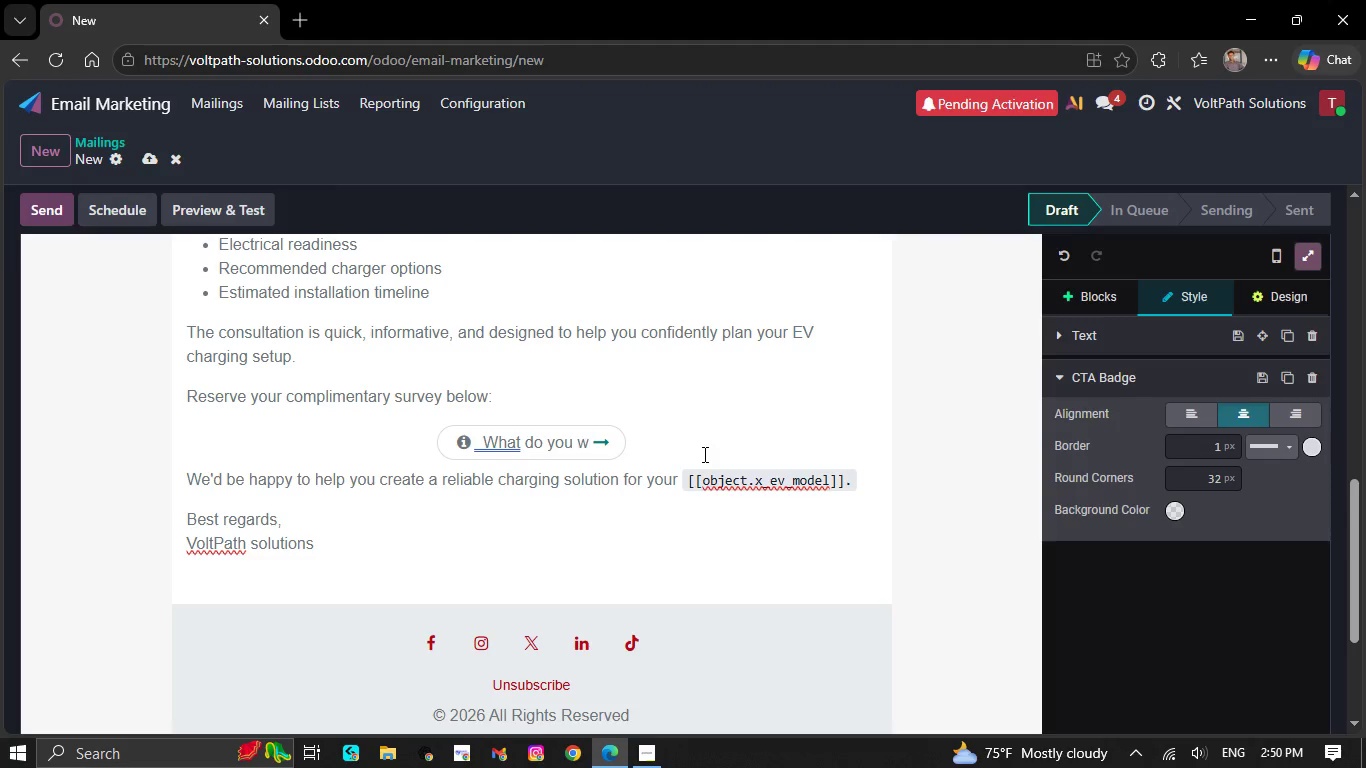 
key(Backspace)
 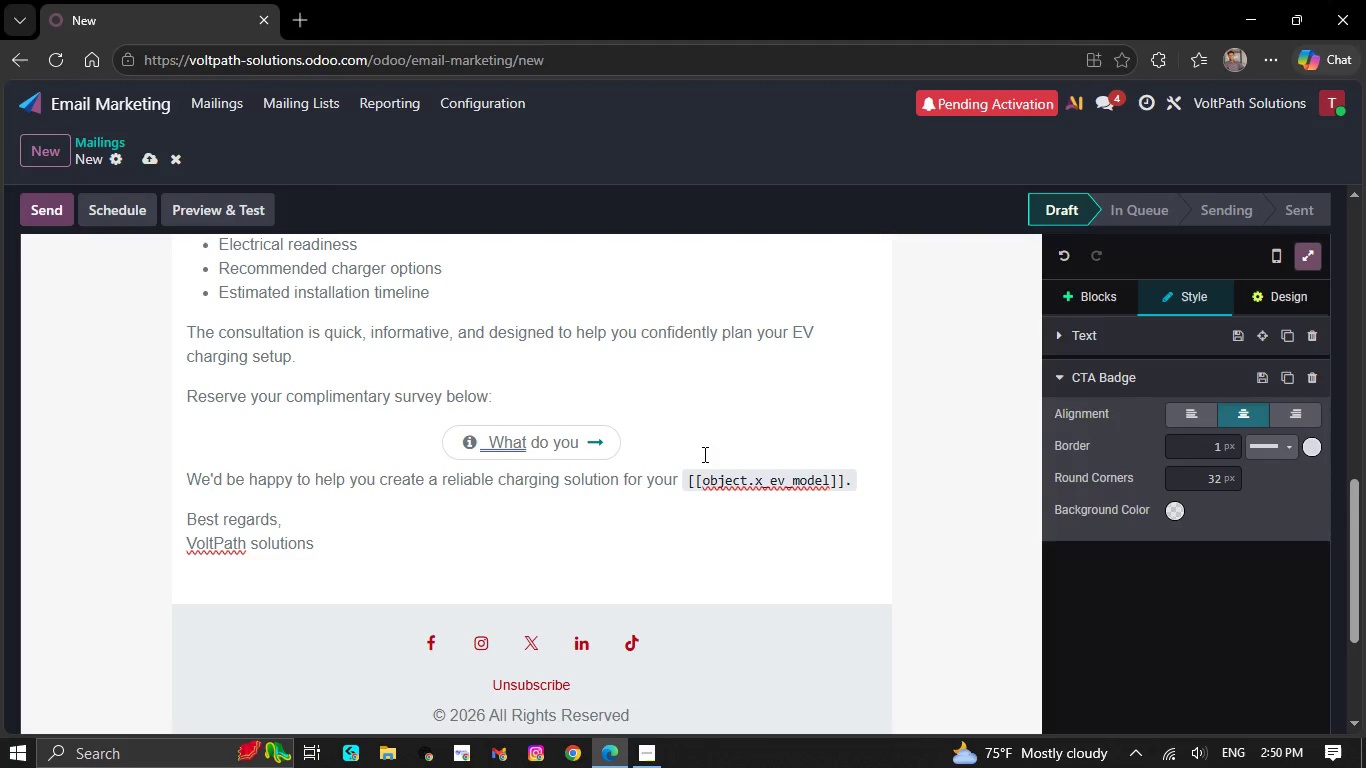 
key(Backspace)
 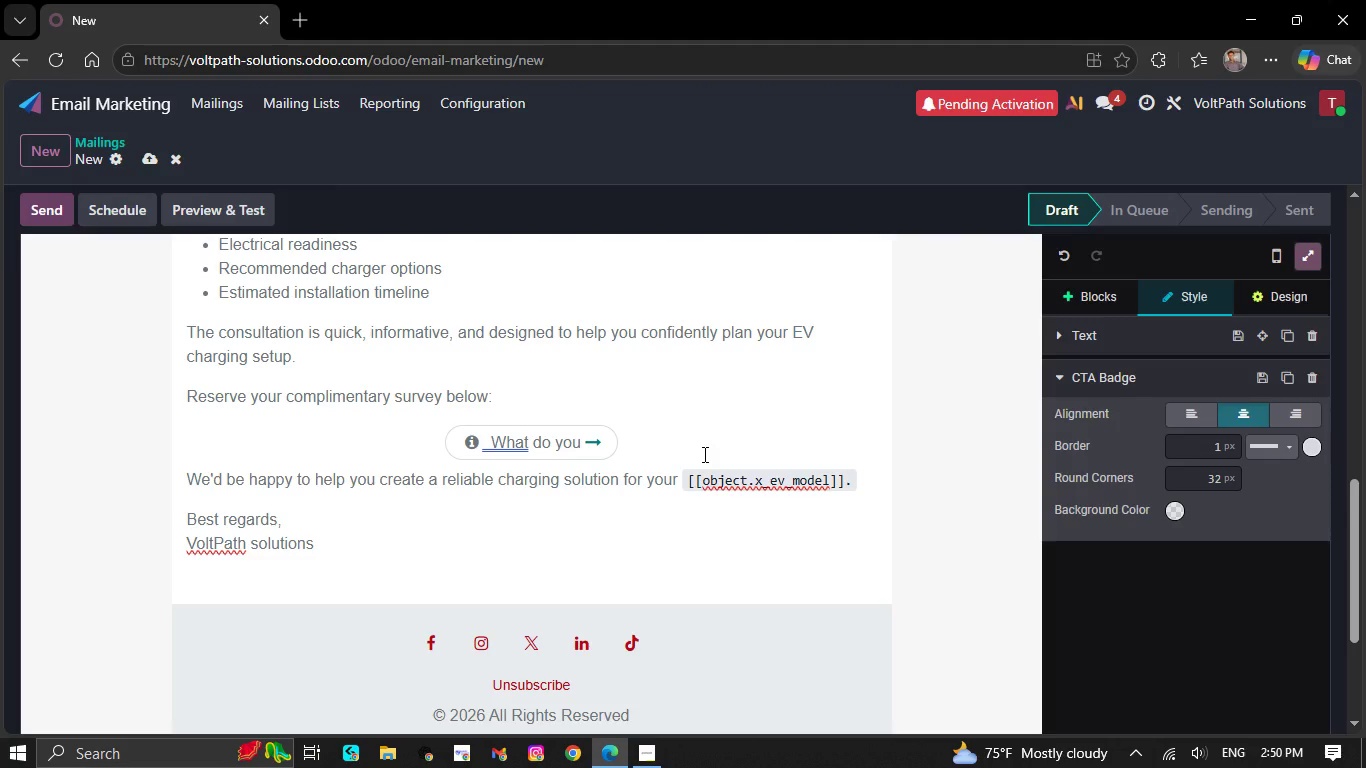 
key(Backspace)
 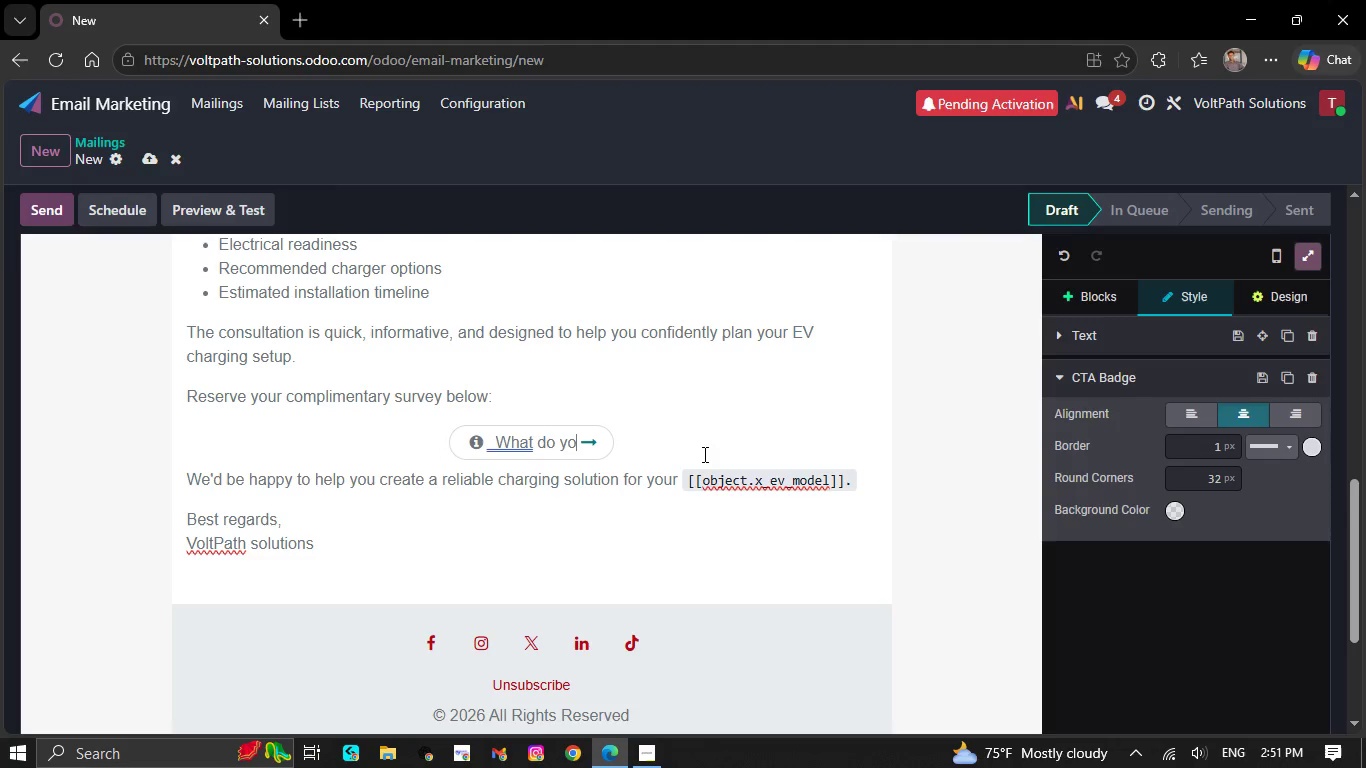 
key(Backspace)
 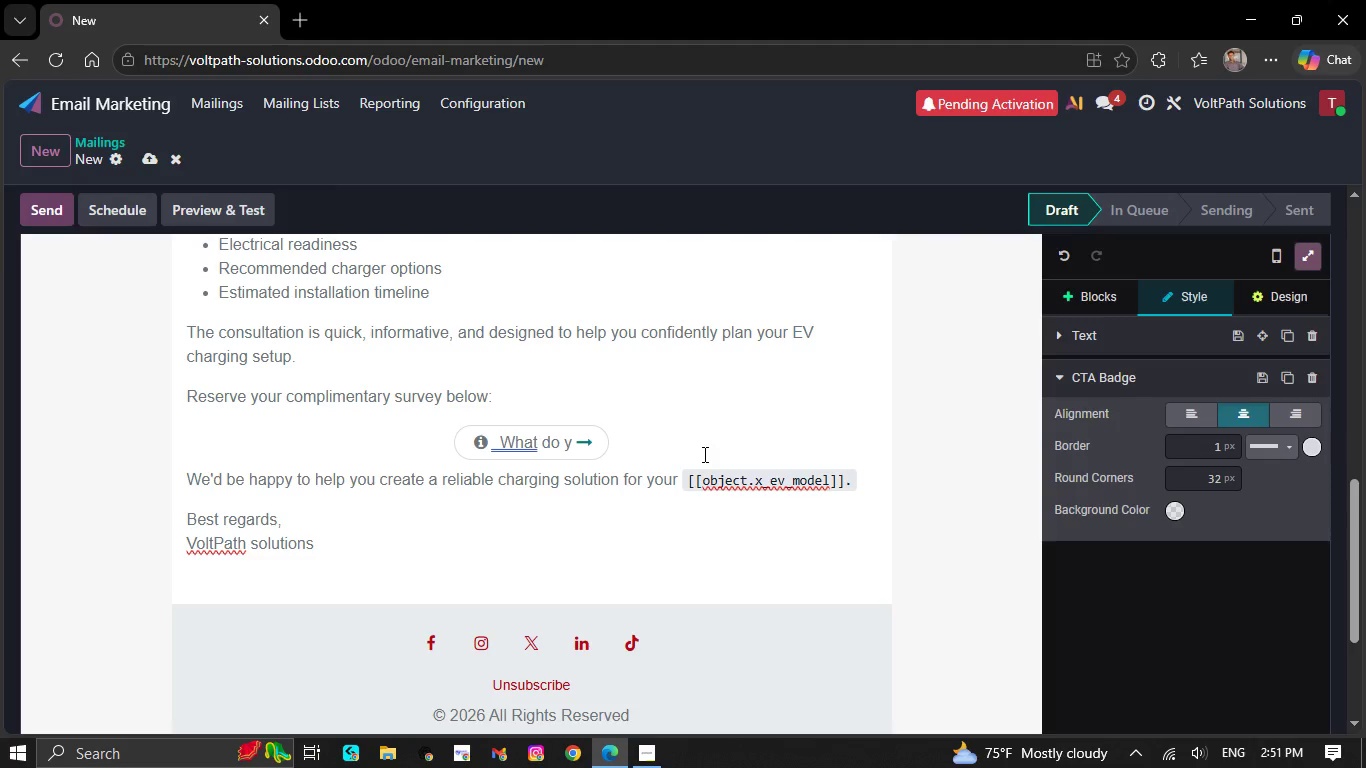 
key(Backspace)
 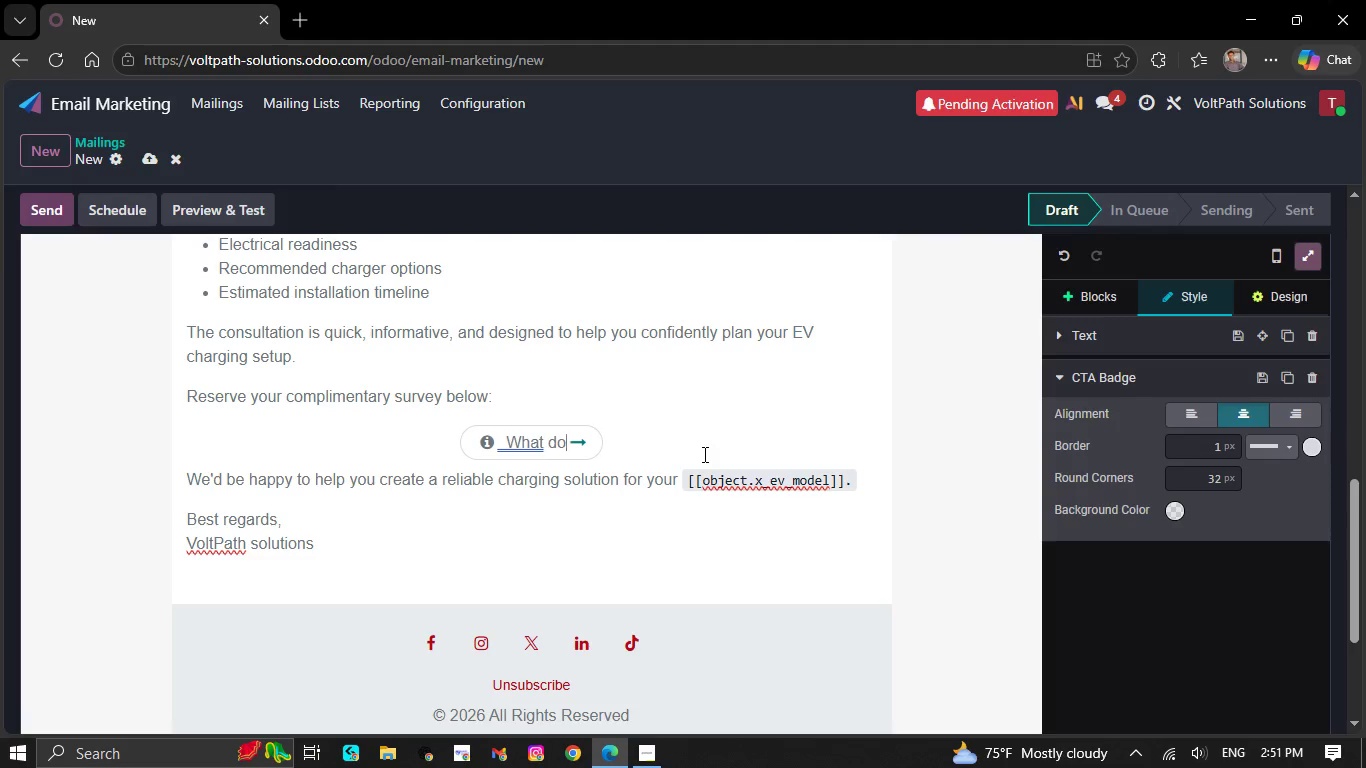 
key(Backspace)
 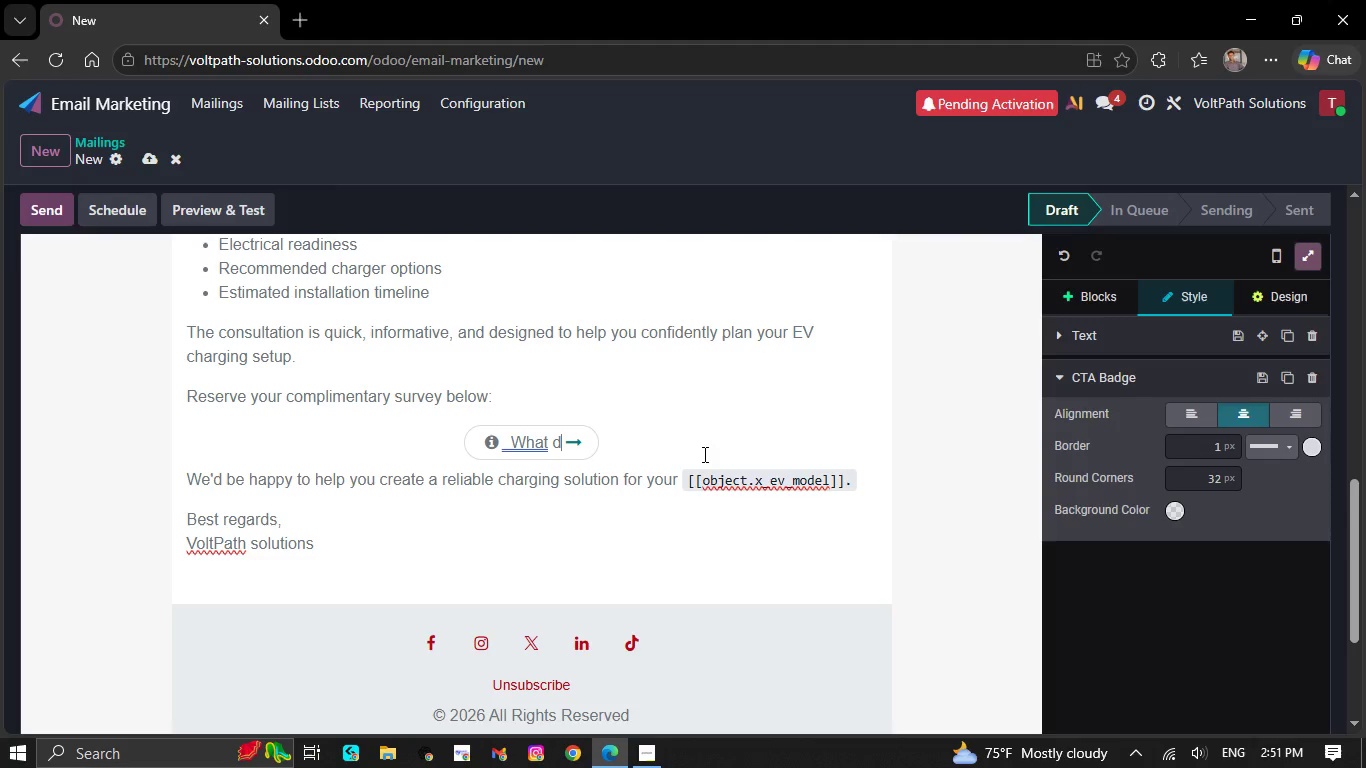 
key(Backspace)
 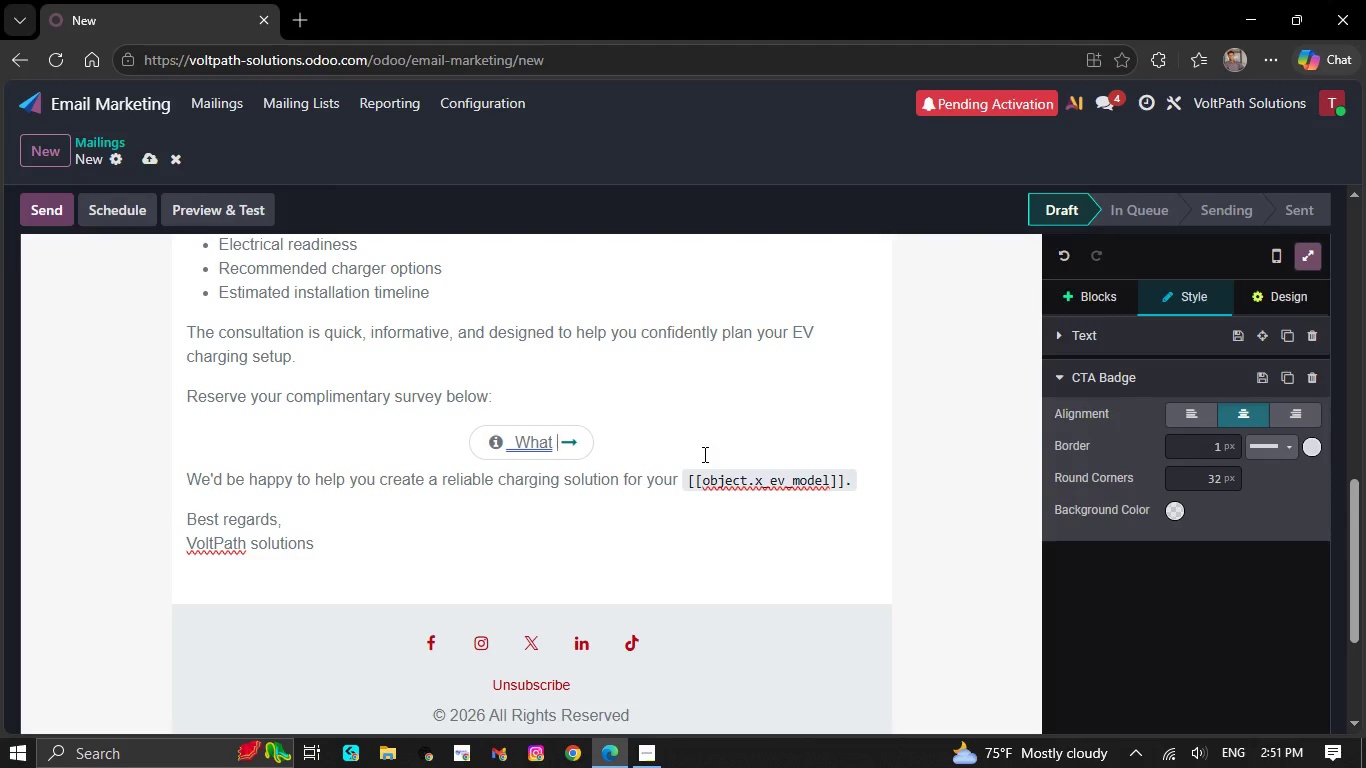 
key(Backspace)
 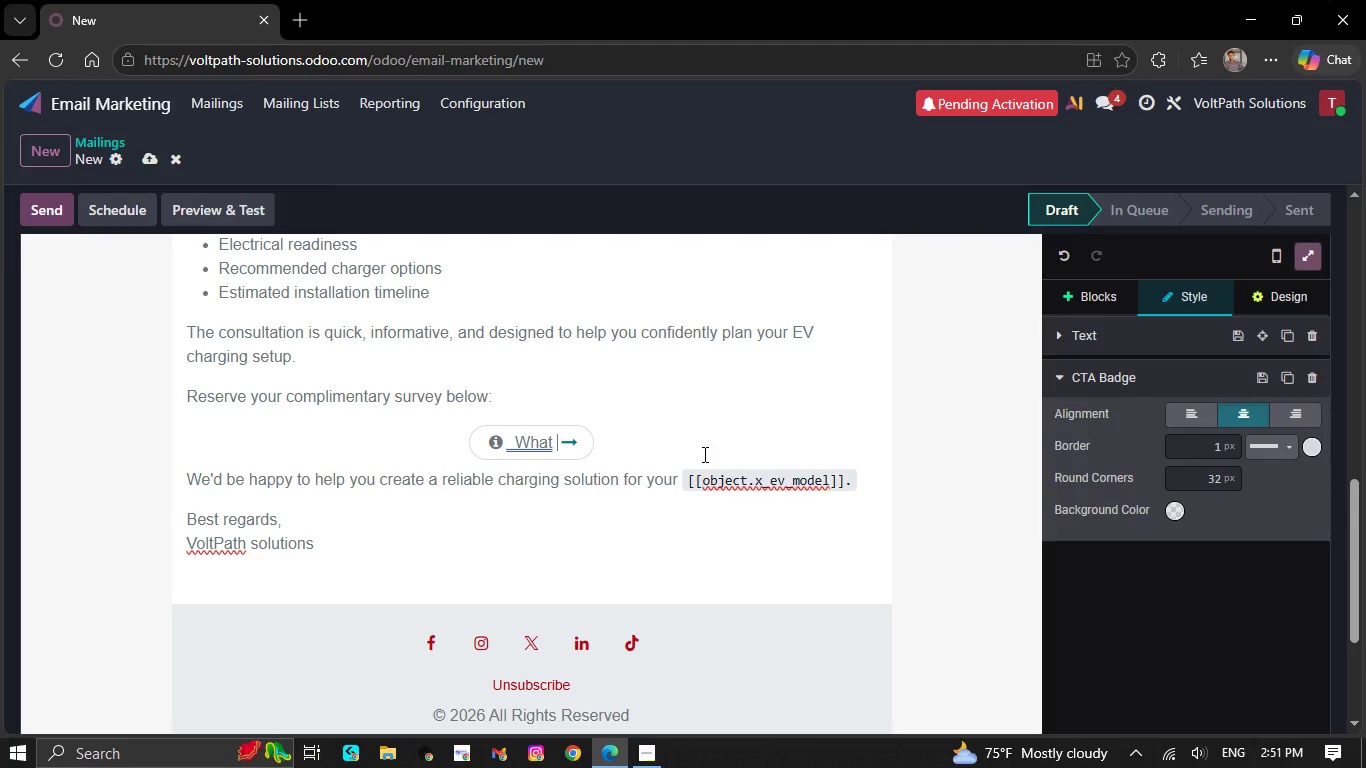 
key(Backspace)
 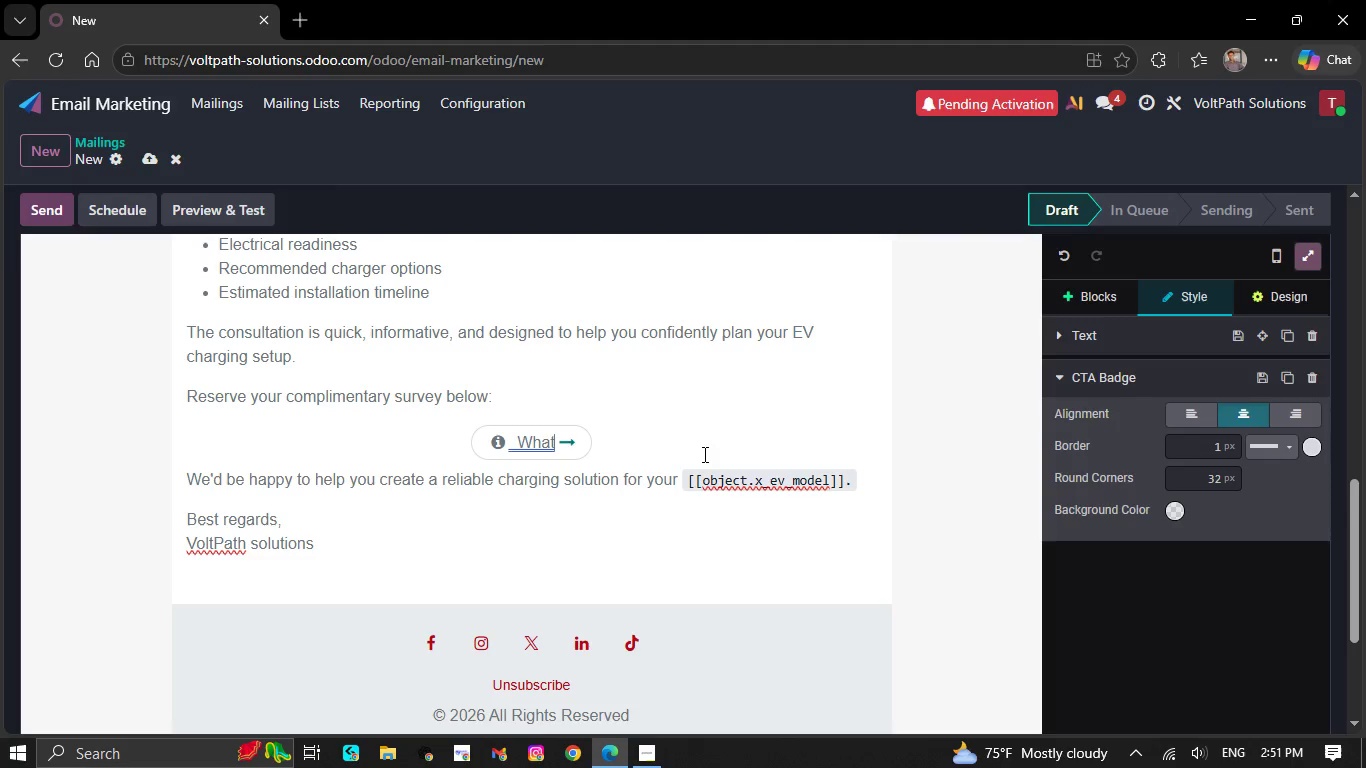 
key(Backspace)
 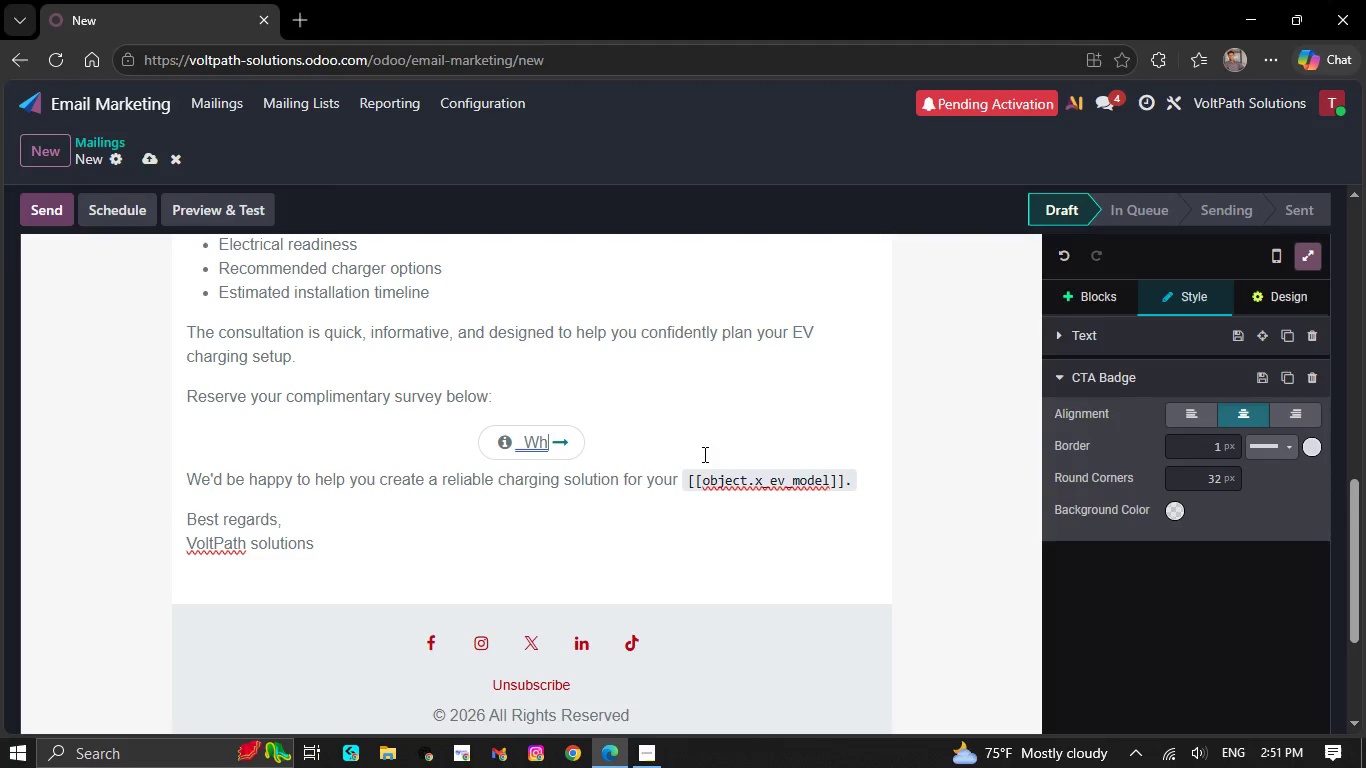 
key(Backspace)
 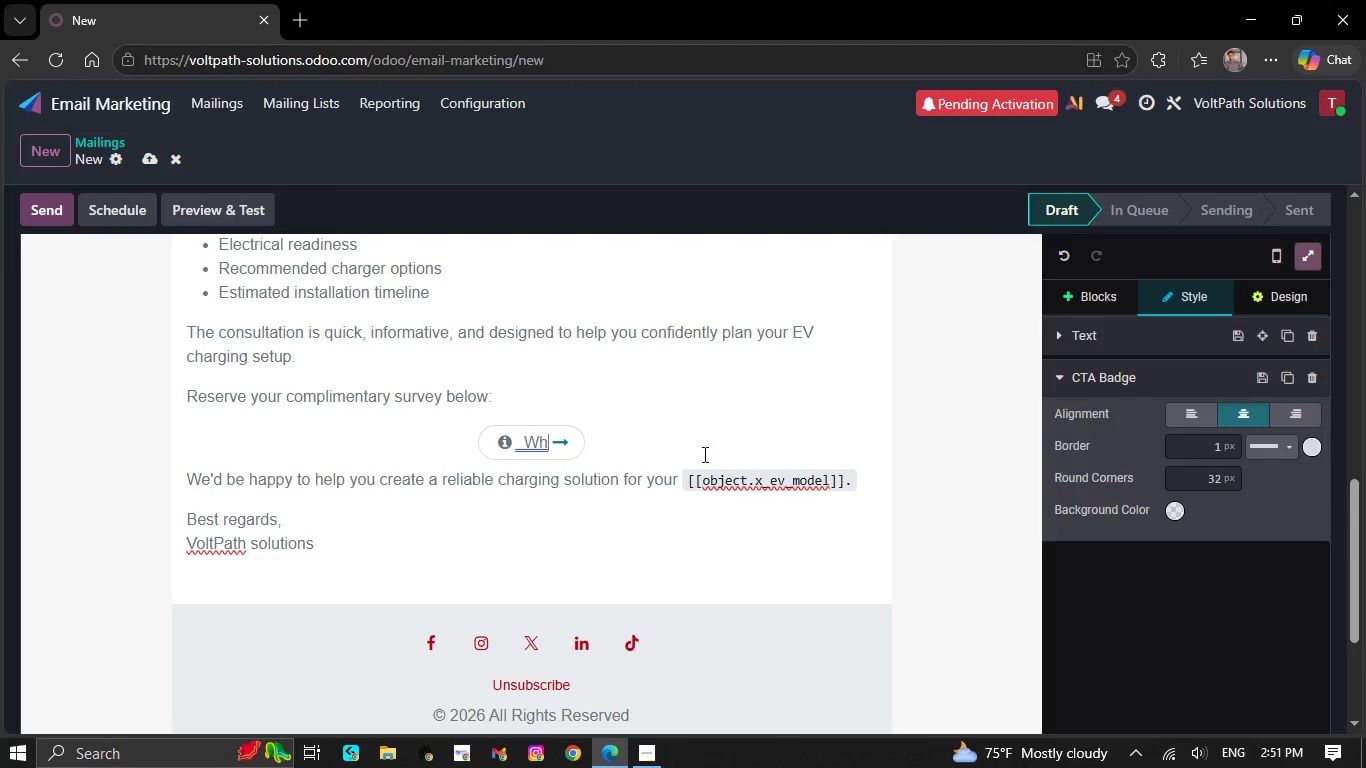 
key(Backspace)
 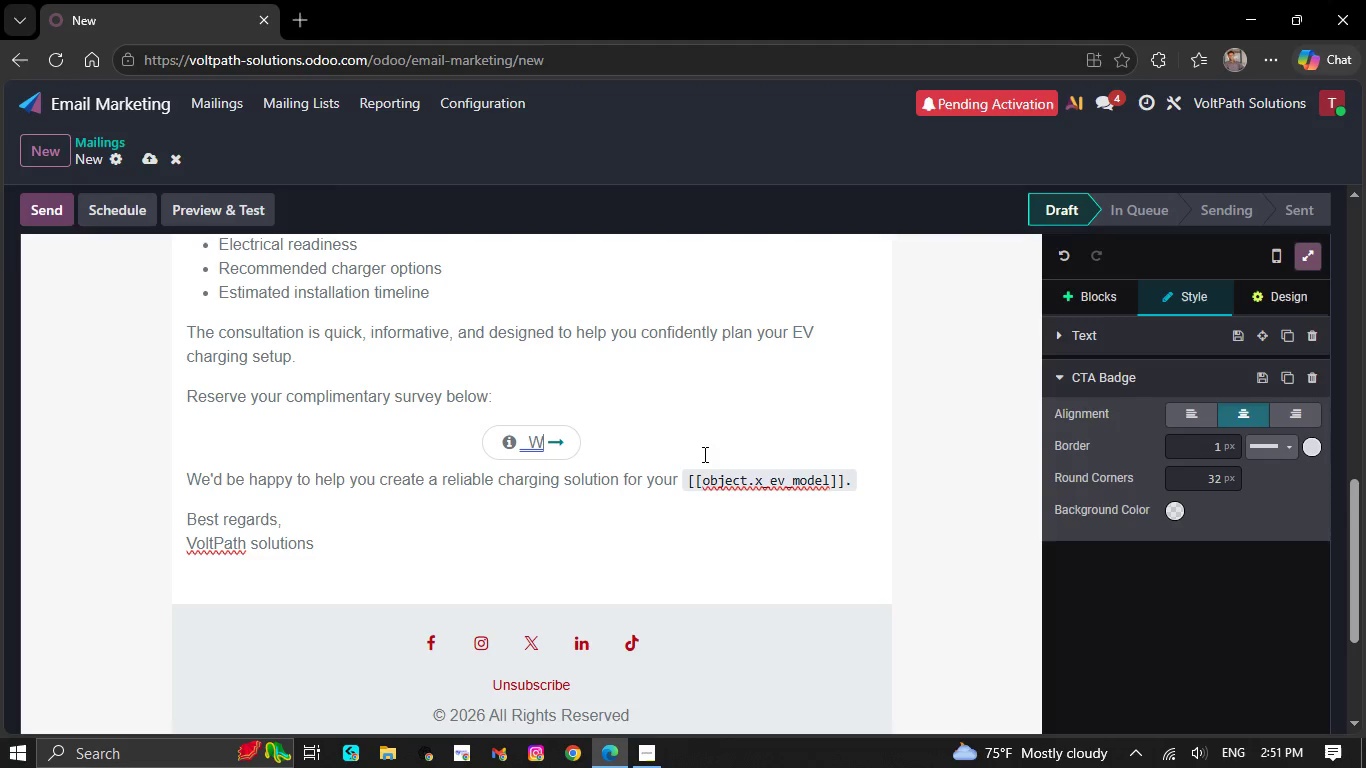 
key(Backspace)
 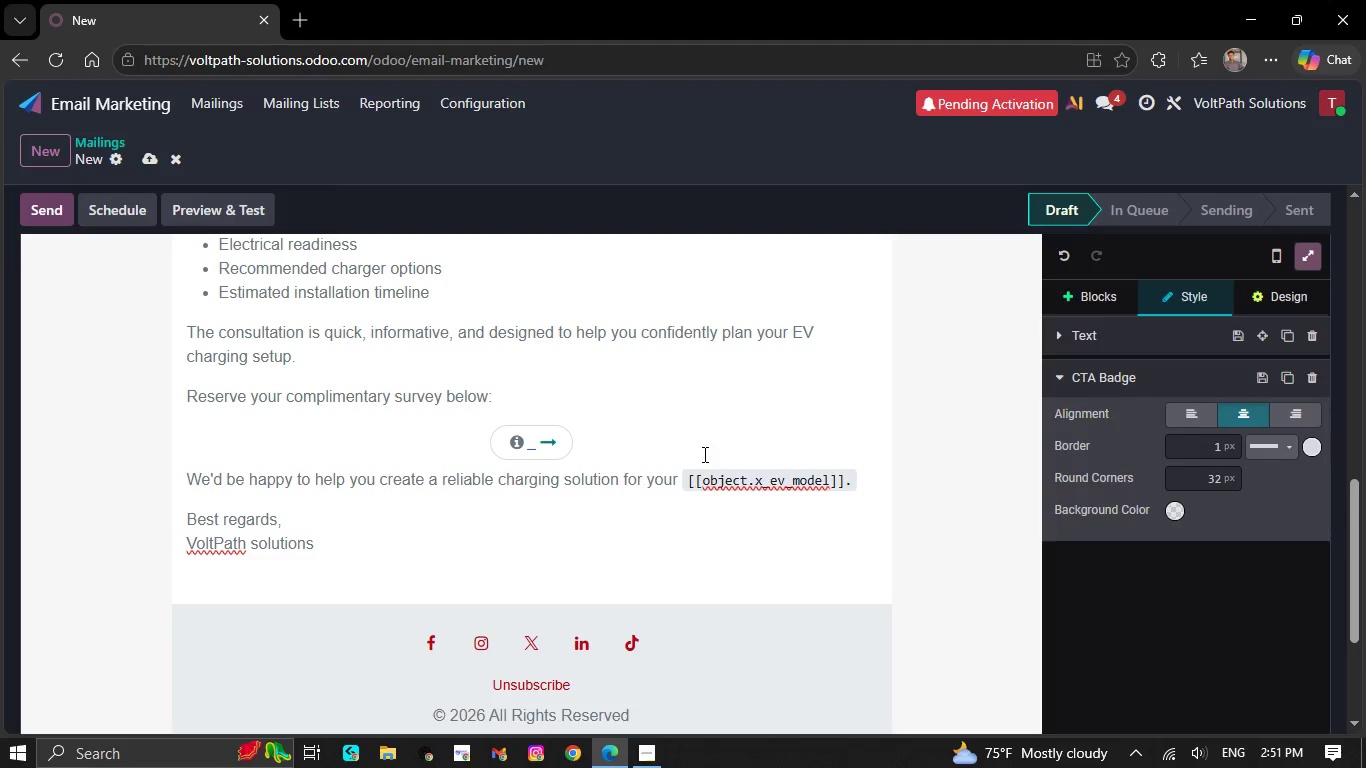 
key(Backspace)
 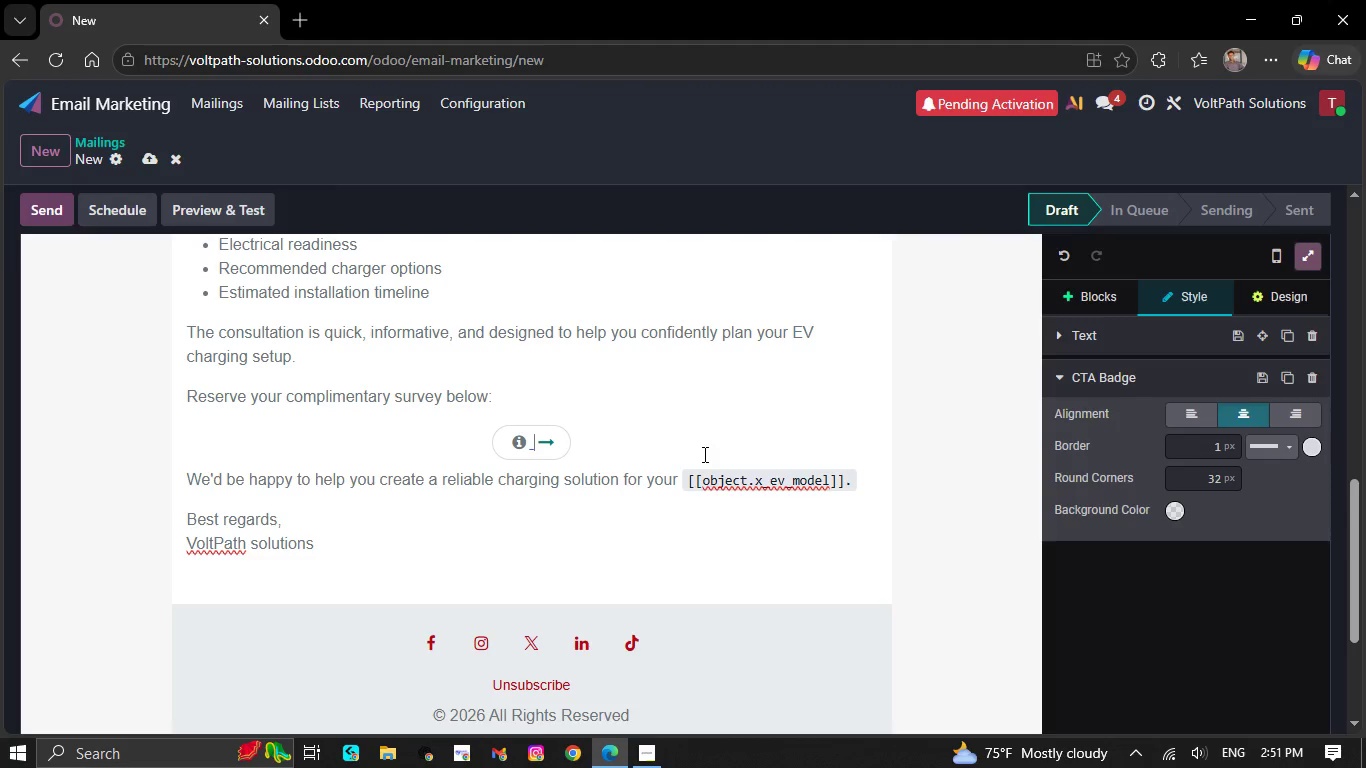 
key(Backspace)
 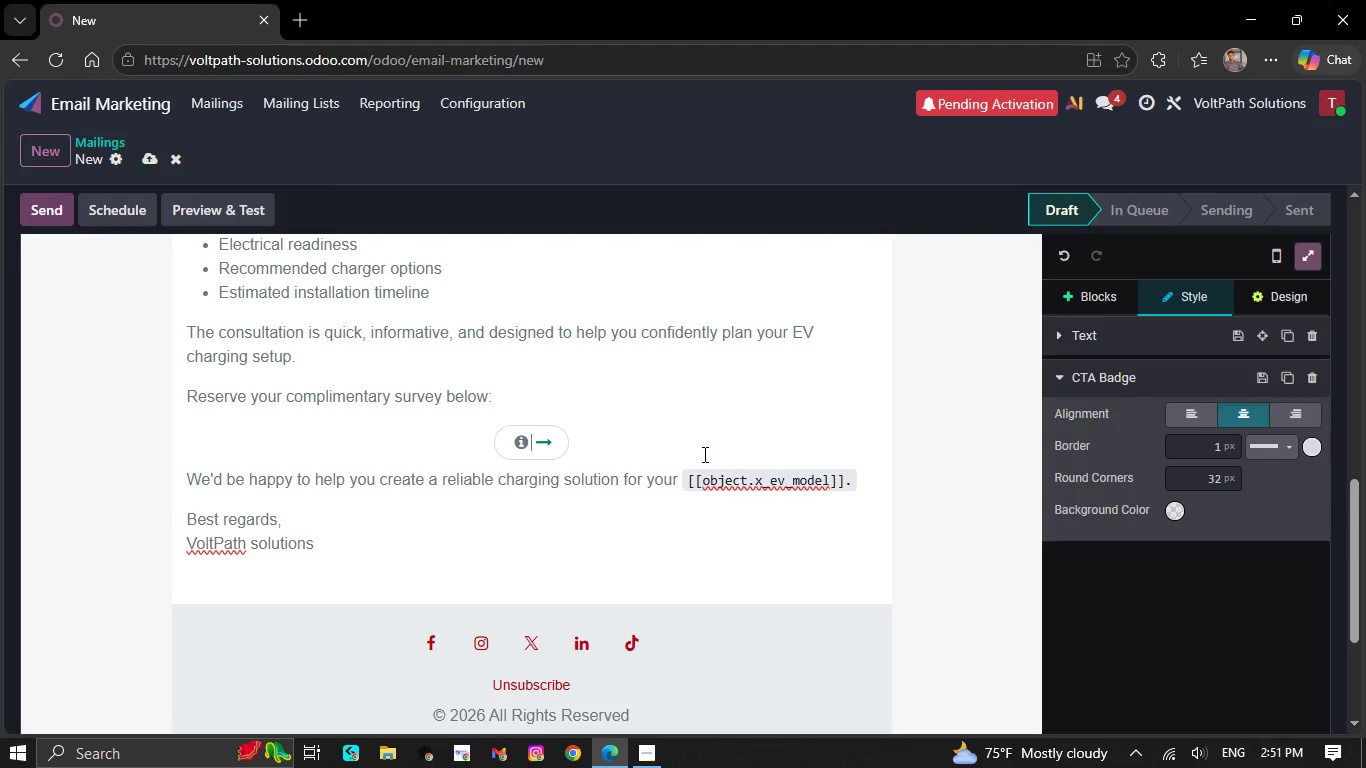 
key(Space)
 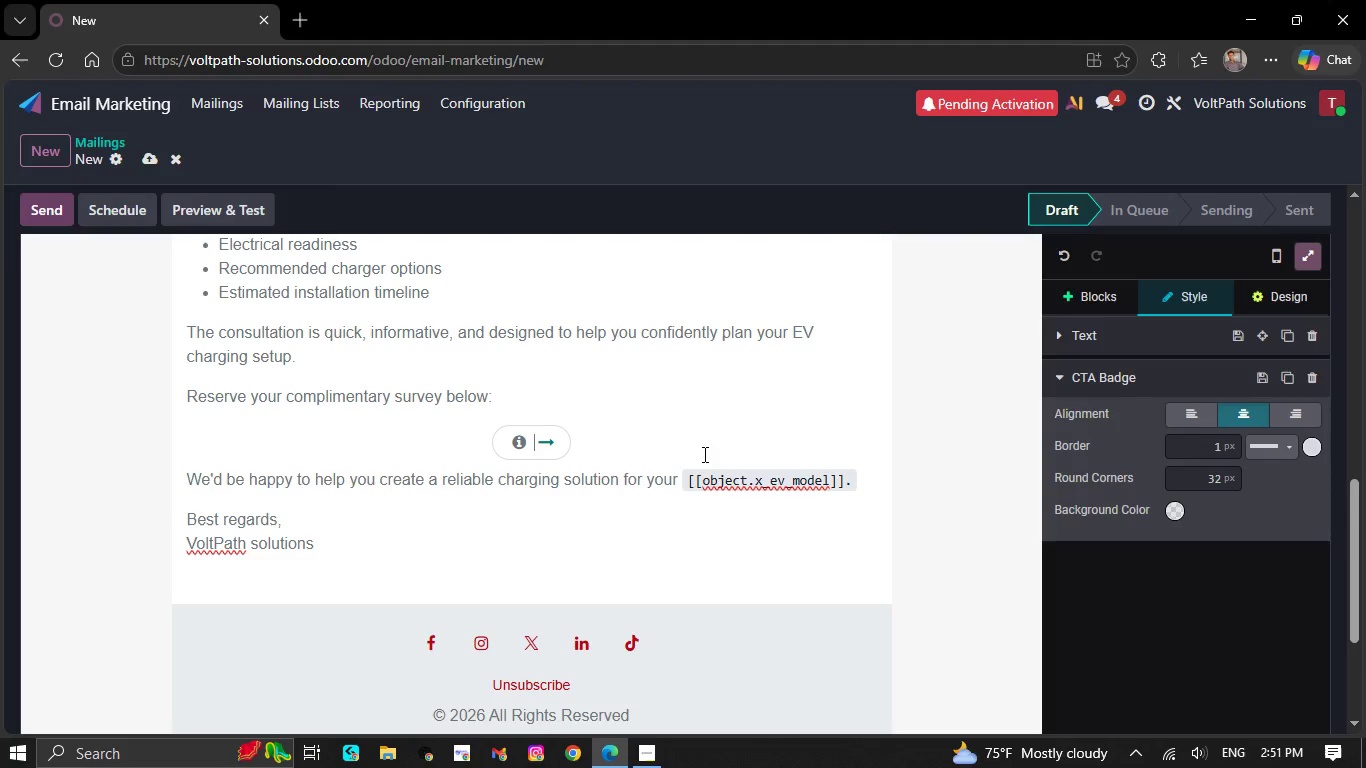 
wait(5.75)
 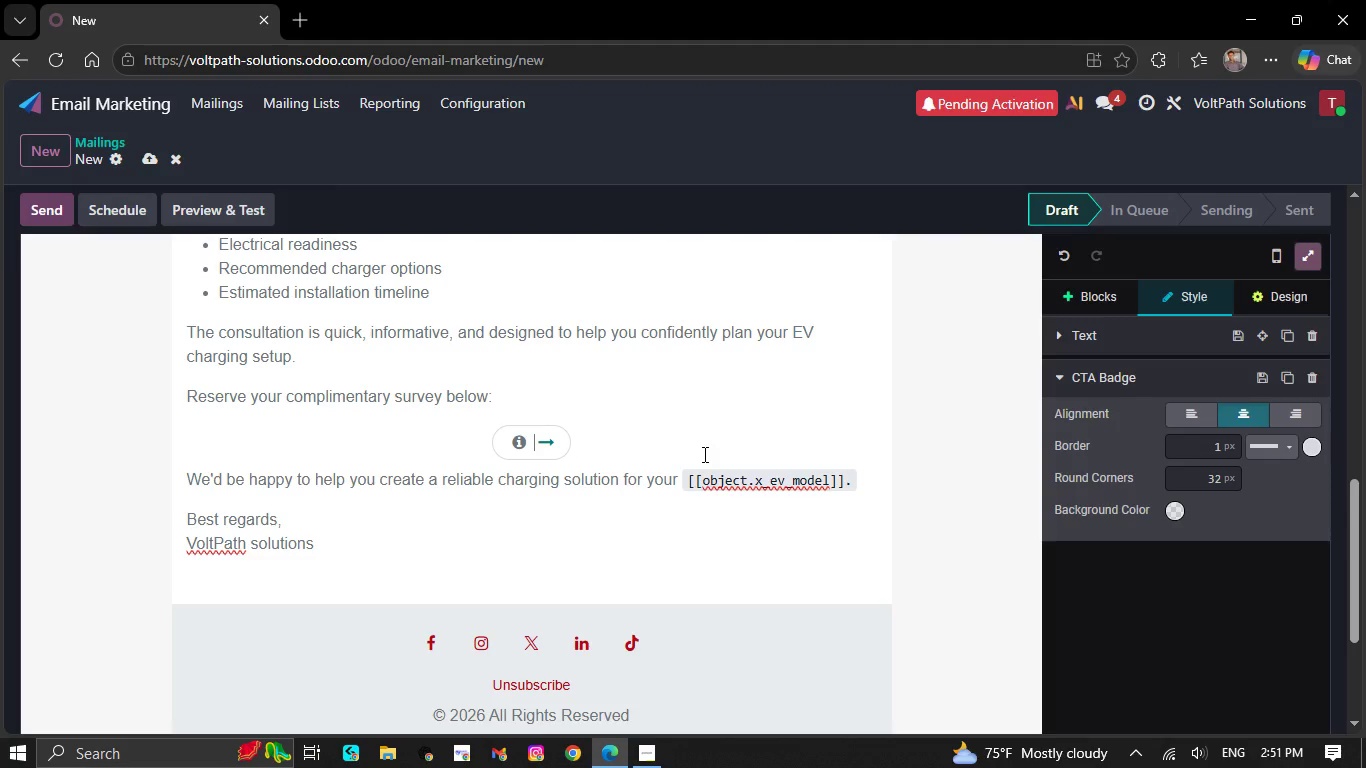 
type(Book My Free Survet)
 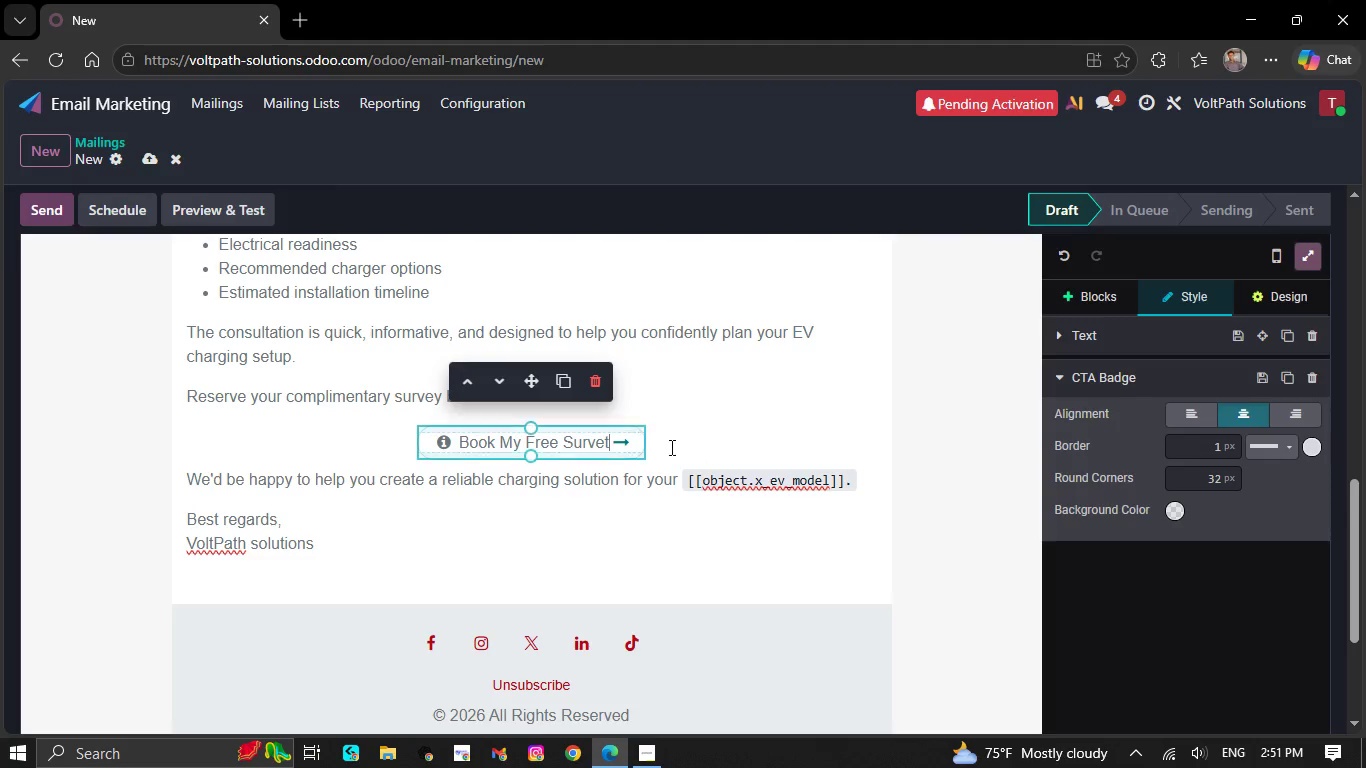 
key(Backspace)
 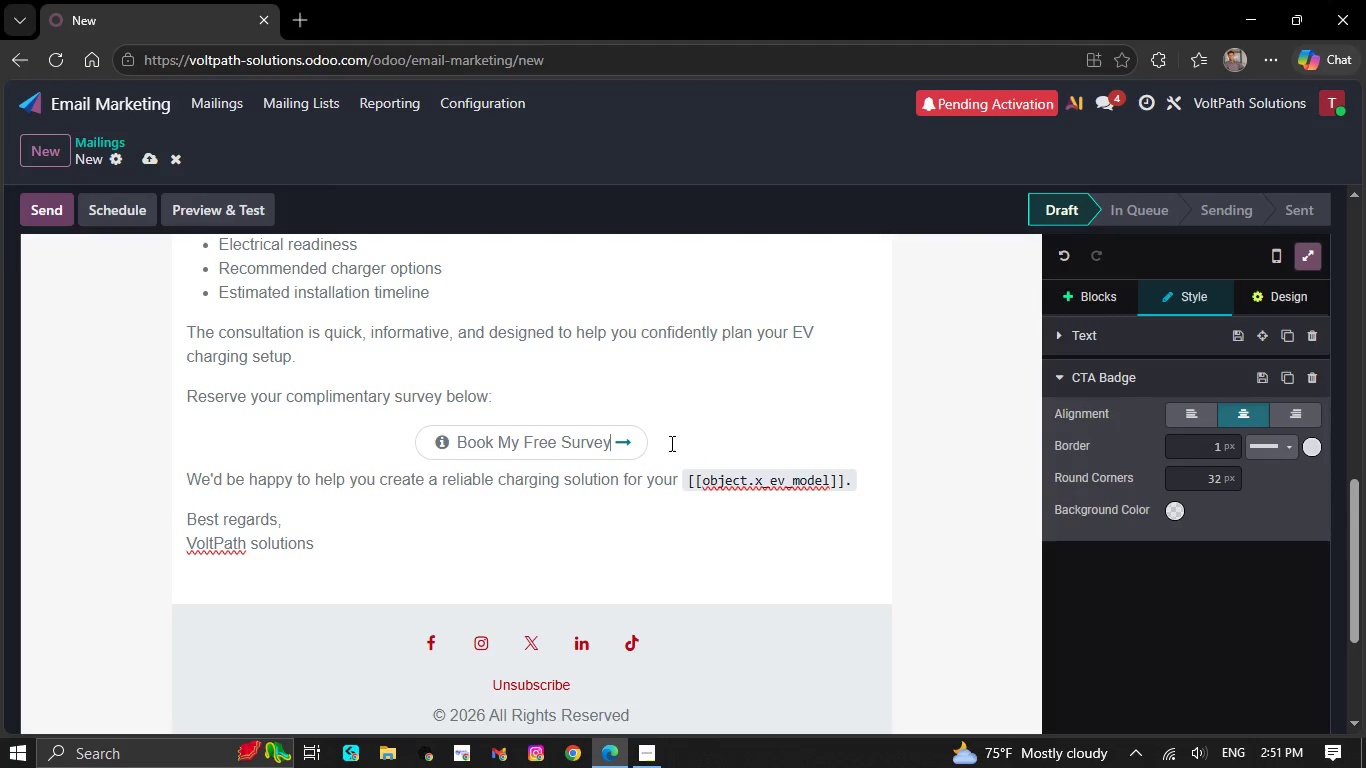 
key(Y)
 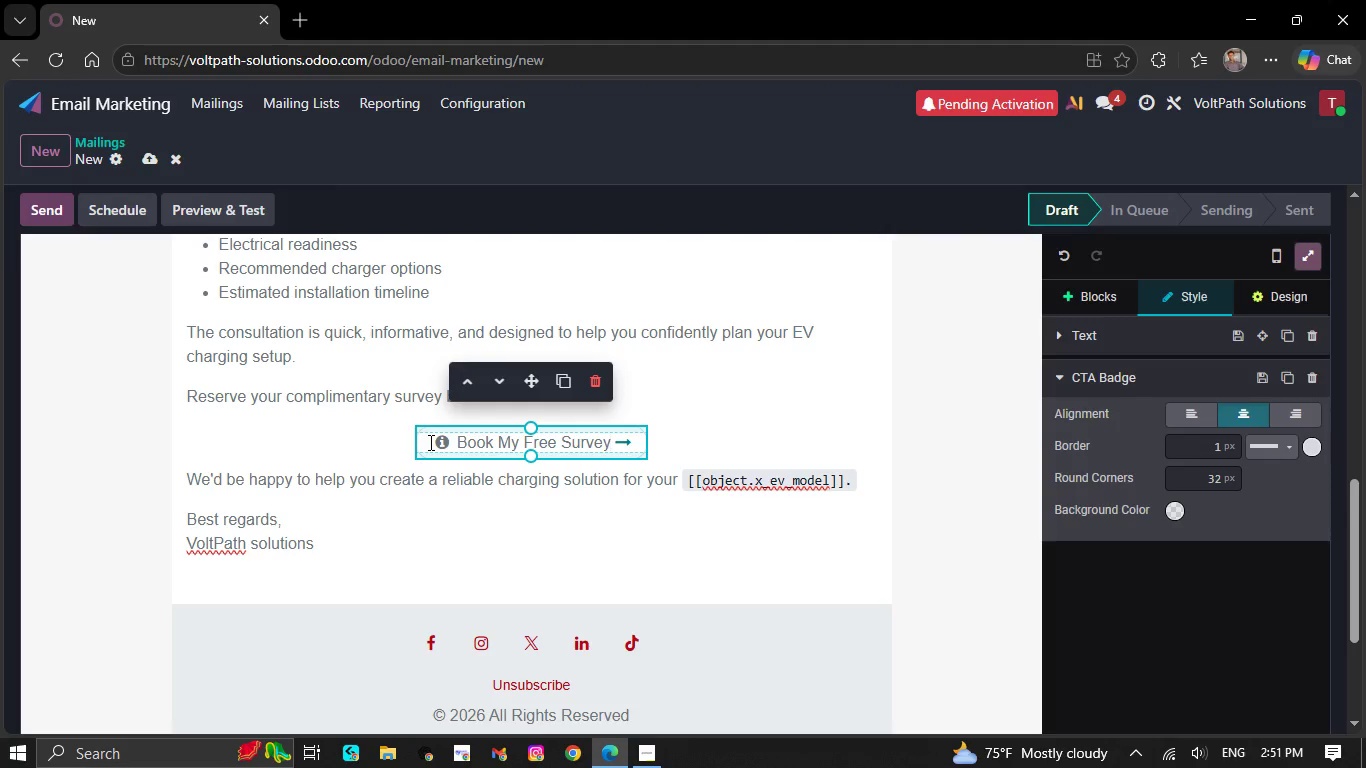 
left_click_drag(start_coordinate=[429, 442], to_coordinate=[636, 438])
 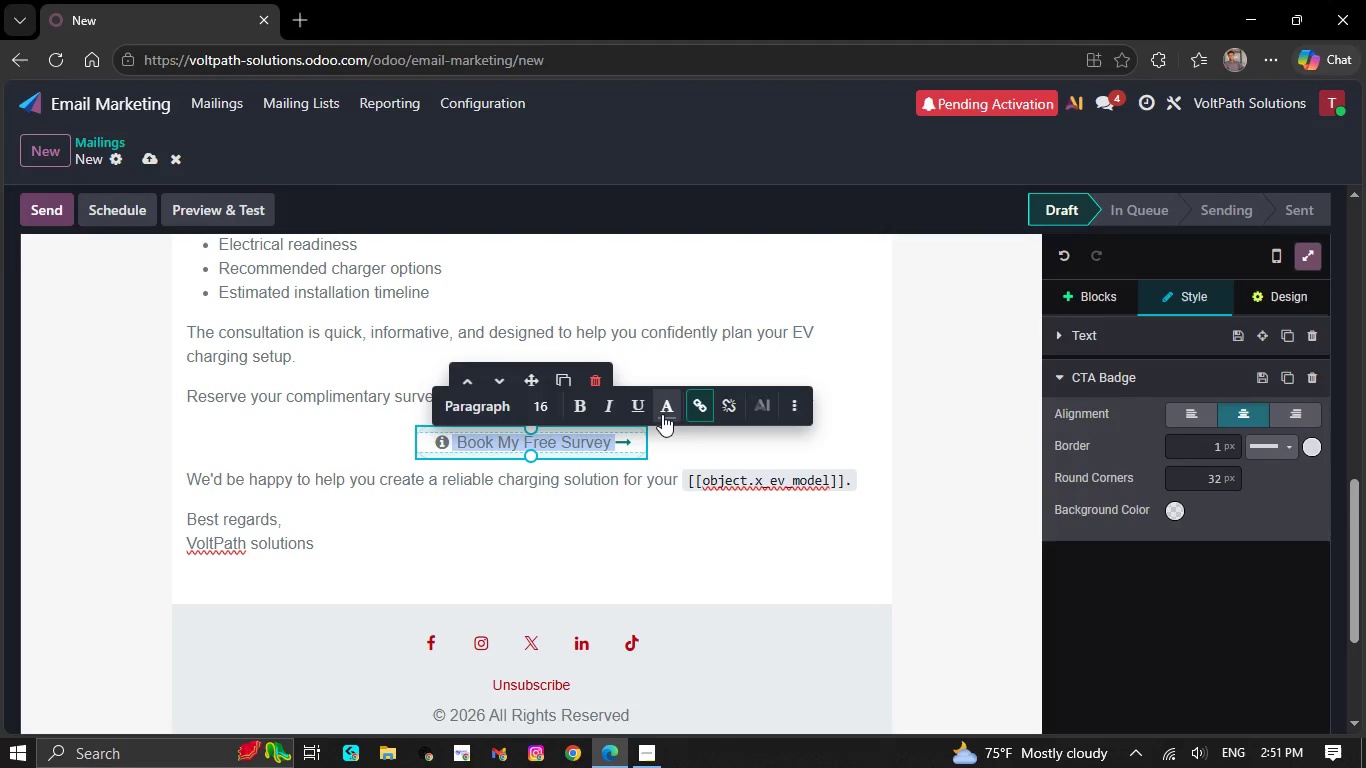 
left_click([672, 414])
 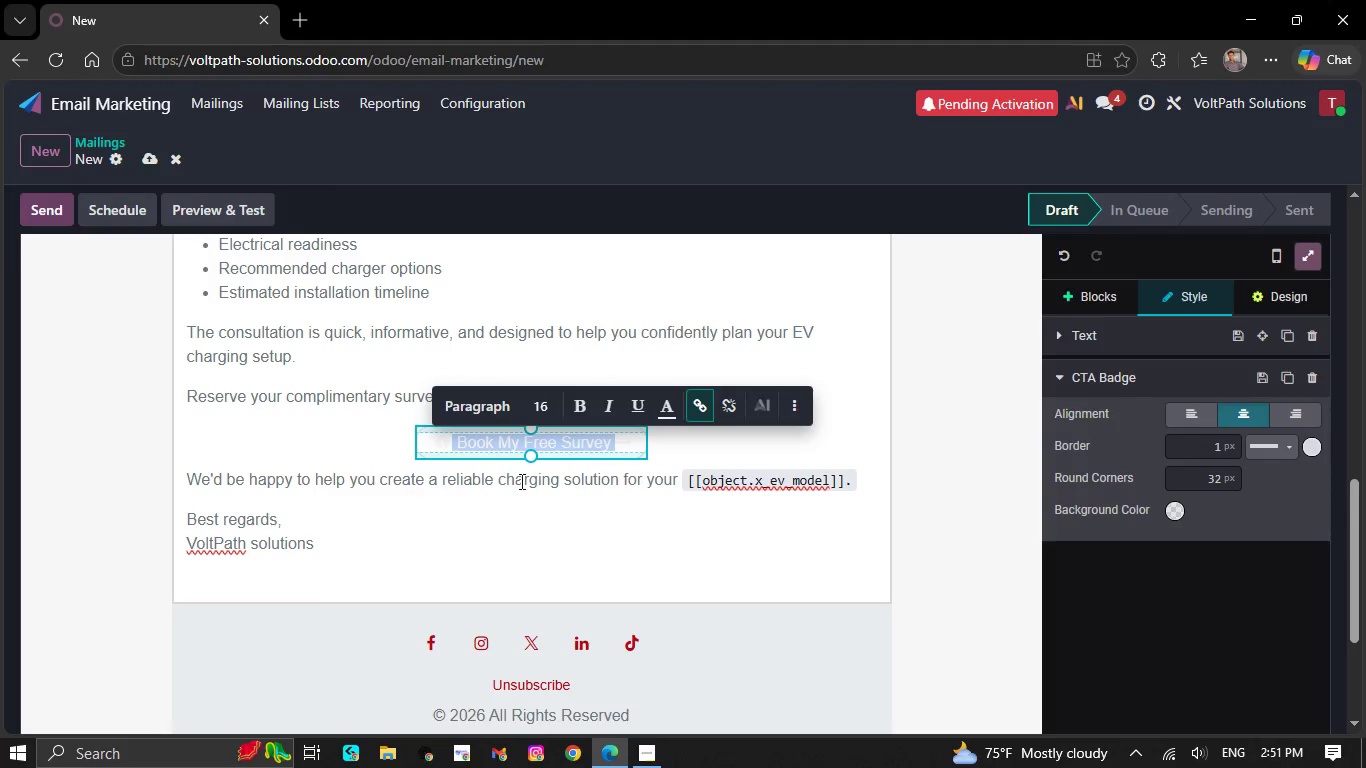 
left_click([581, 403])
 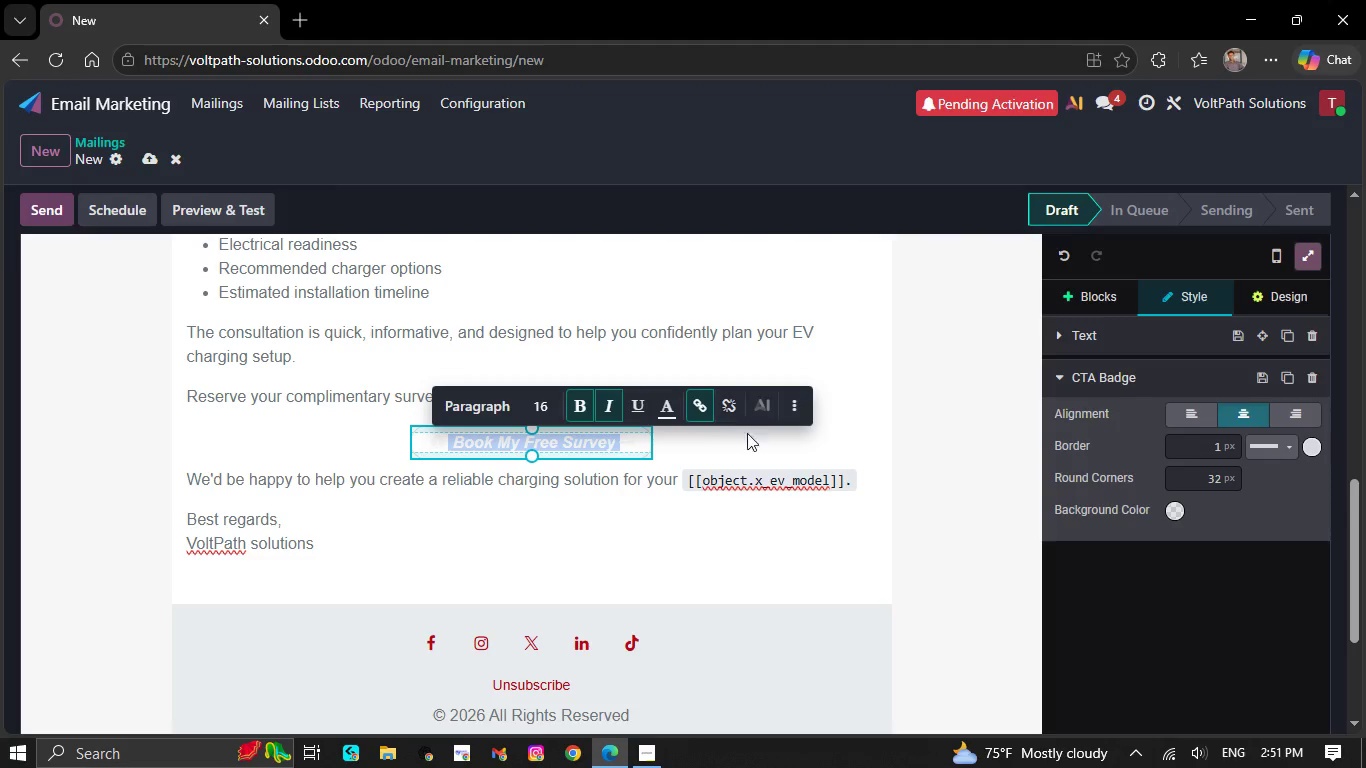 
left_click([722, 559])
 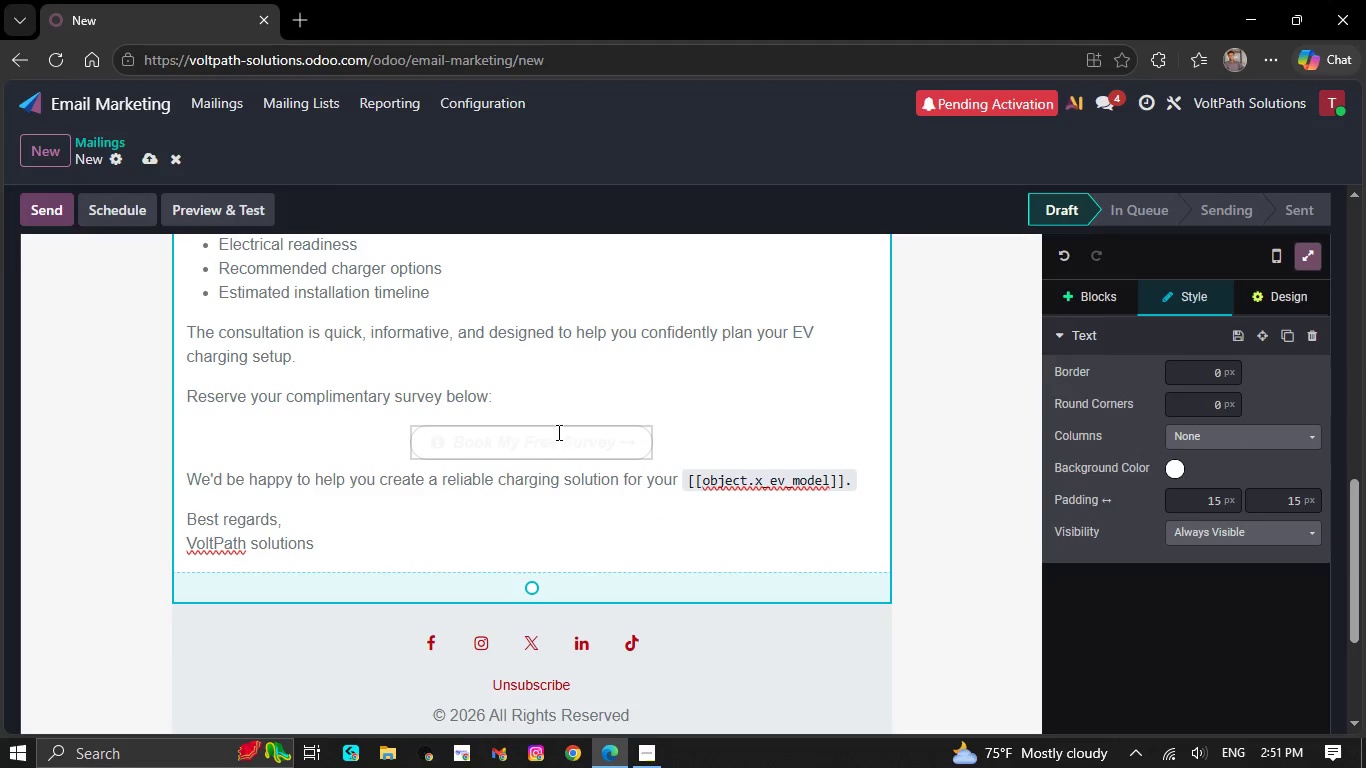 
left_click([557, 428])
 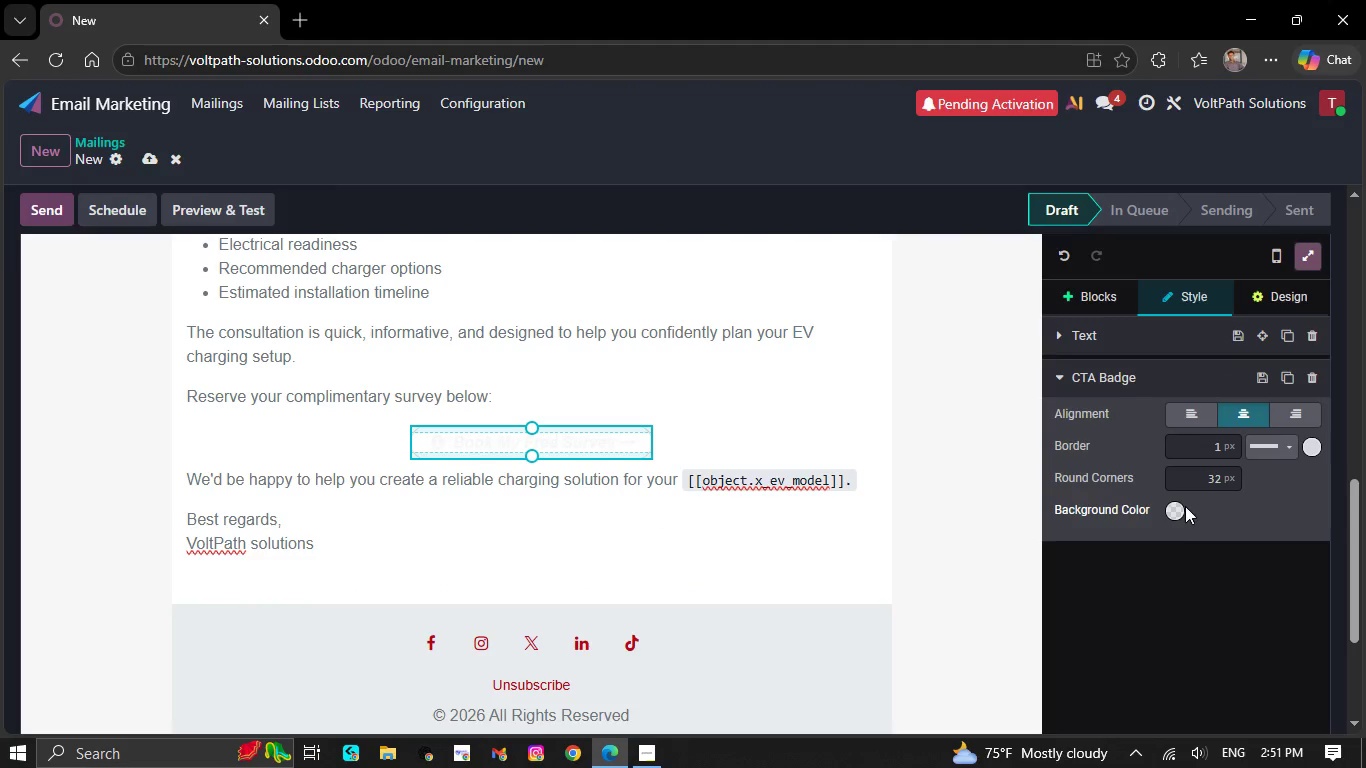 
left_click([1181, 506])
 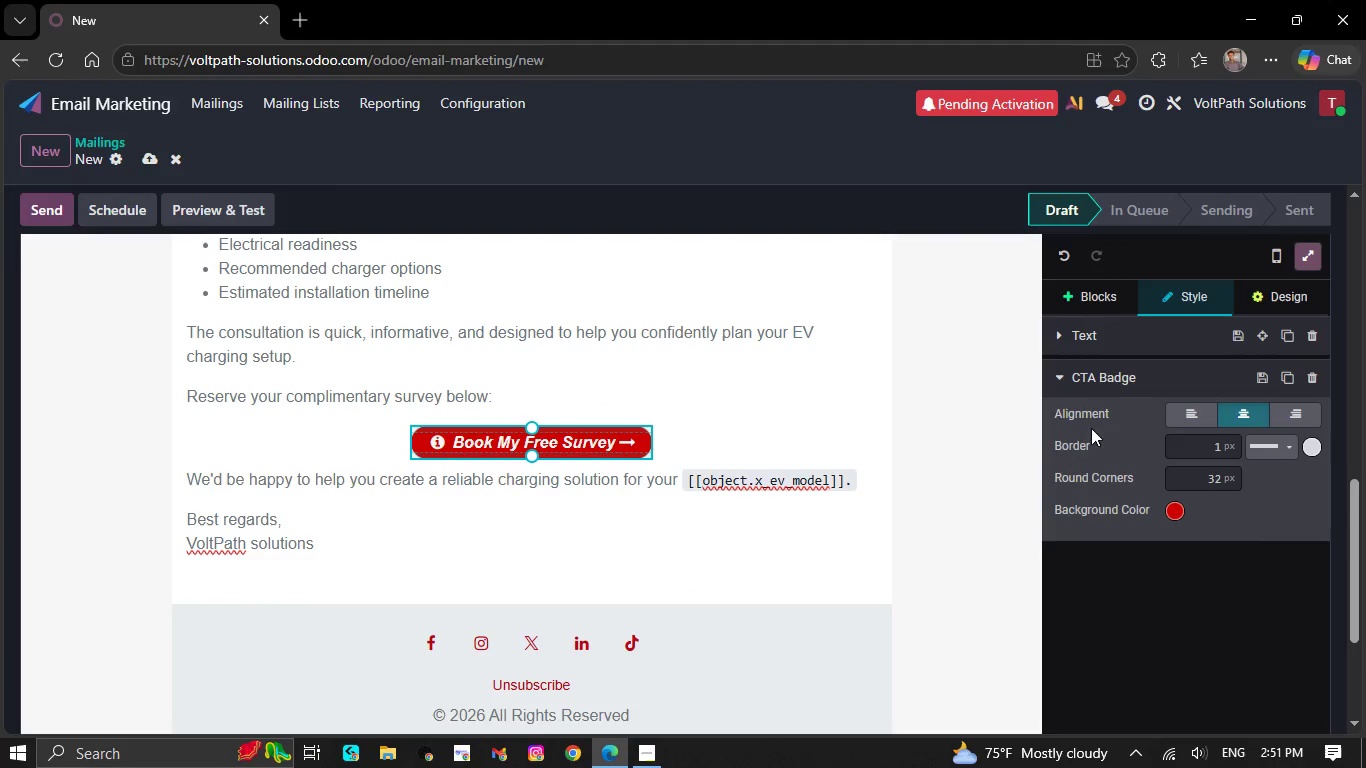 
mouse_move([937, 481])
 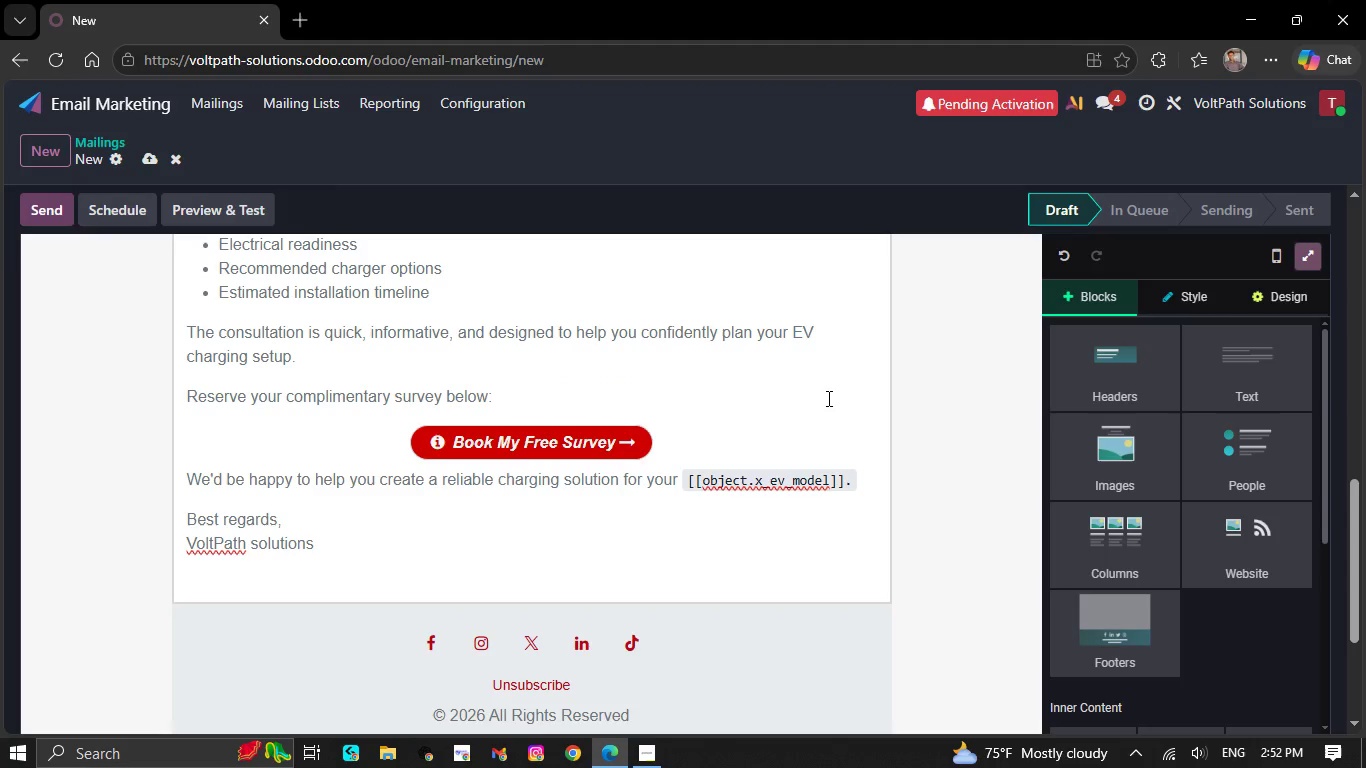 
wait(6.55)
 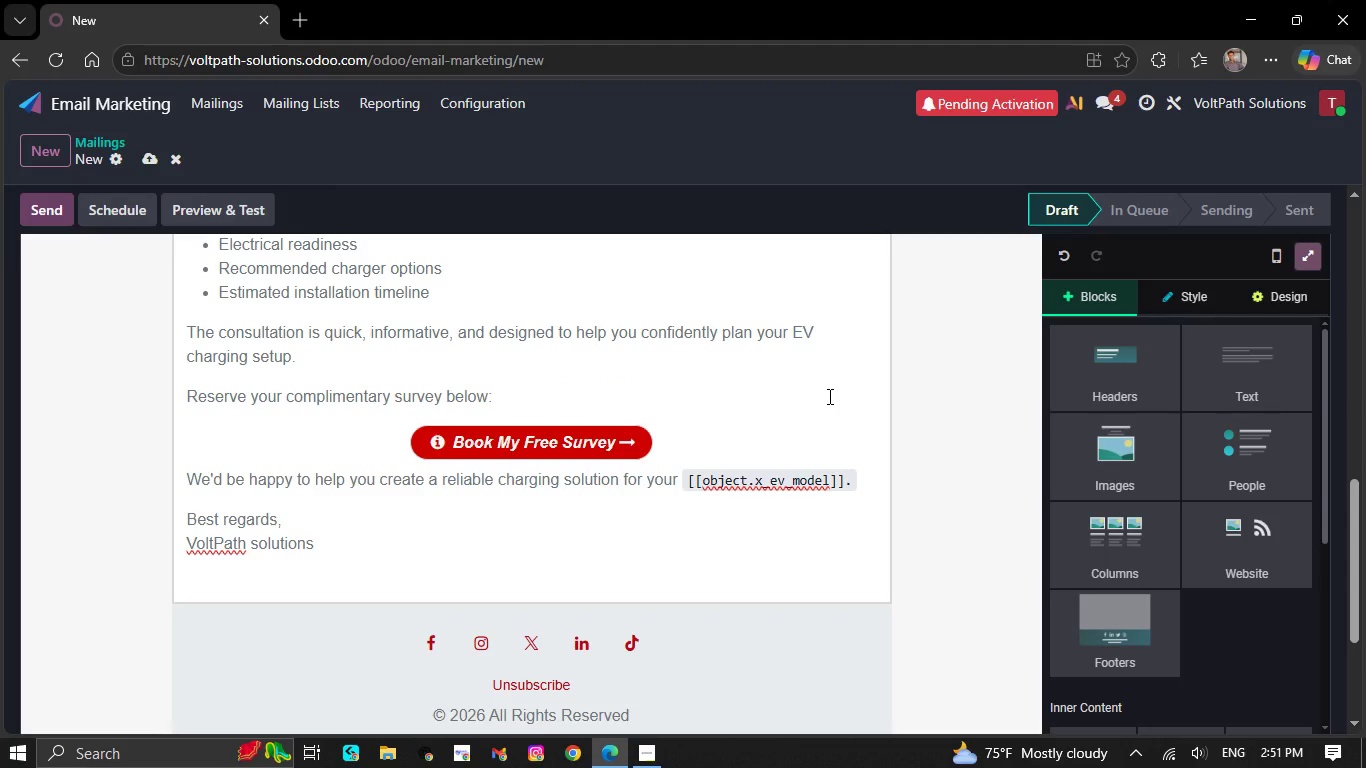 
scroll: coordinate [817, 408], scroll_direction: none, amount: 0.0
 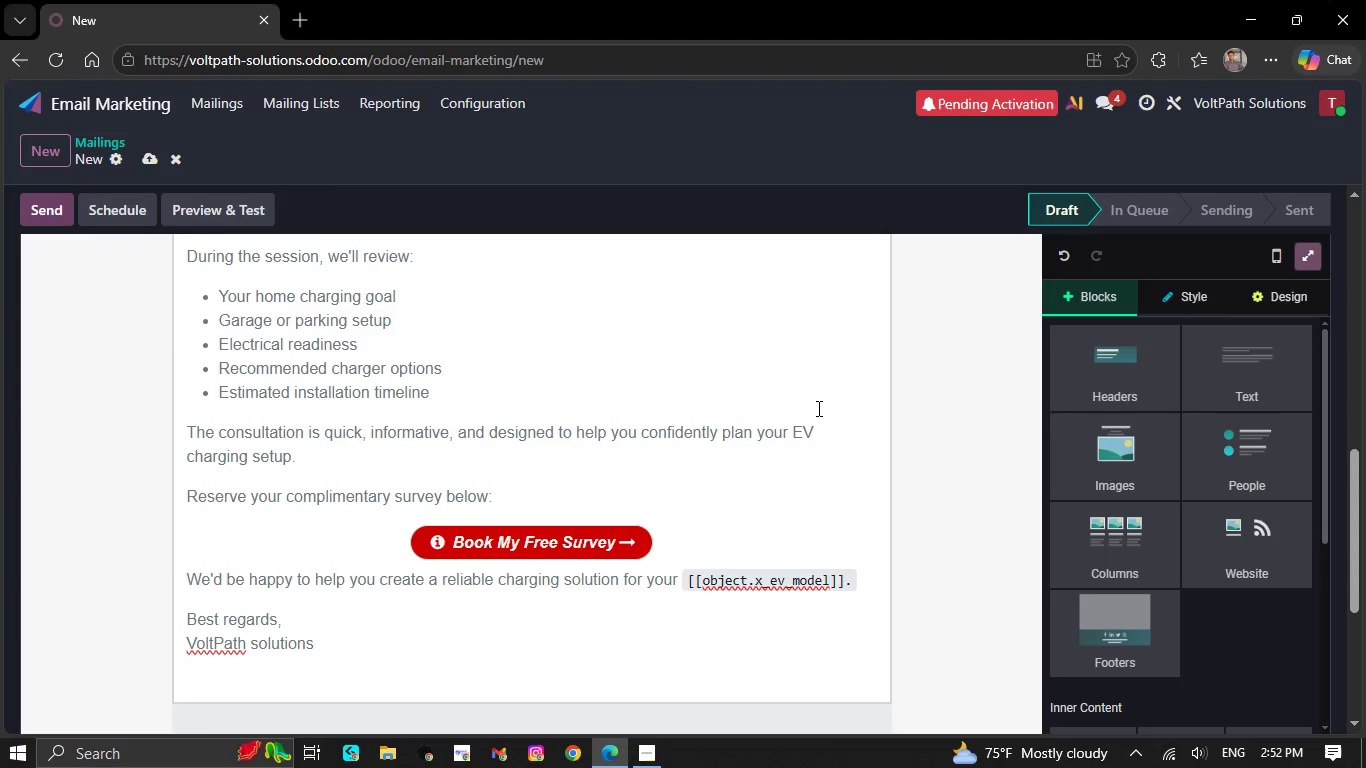 
scroll: coordinate [817, 408], scroll_direction: up, amount: 2.0
 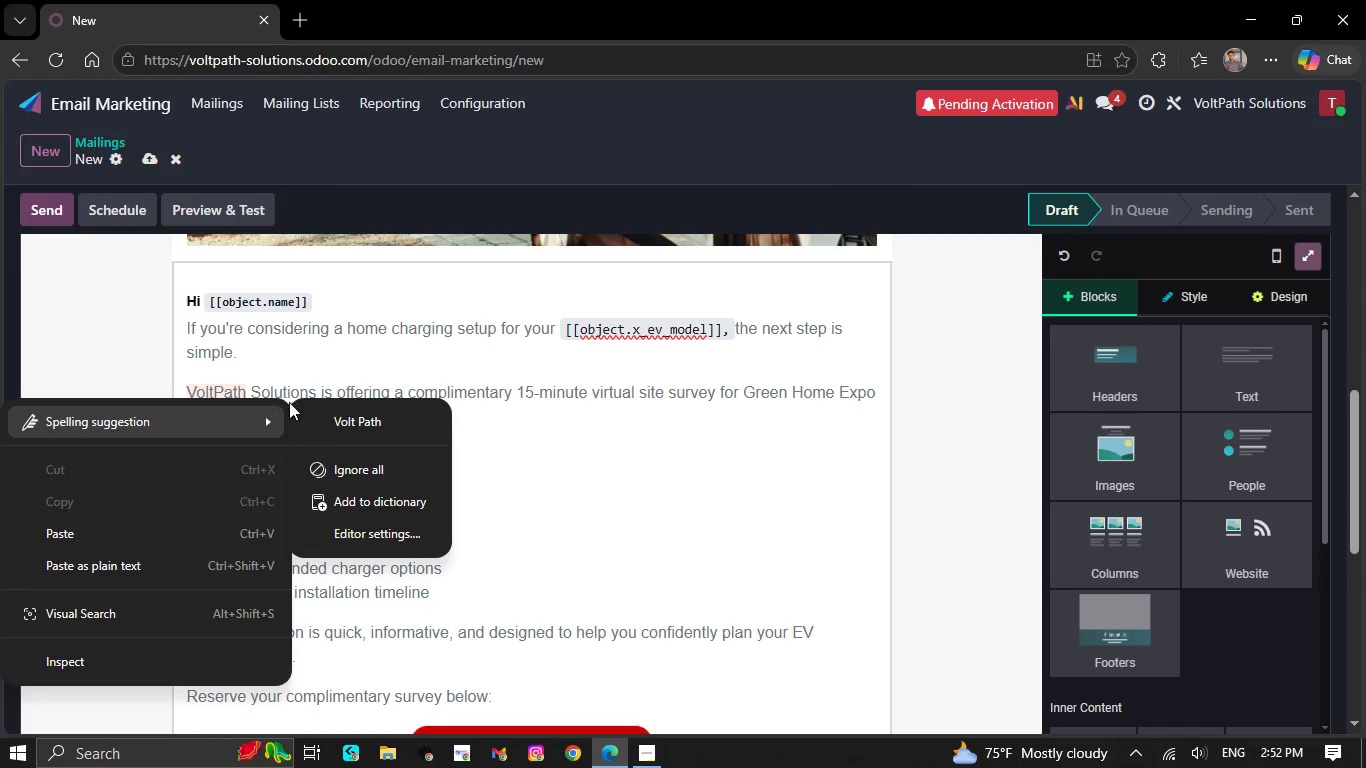 
wait(5.46)
 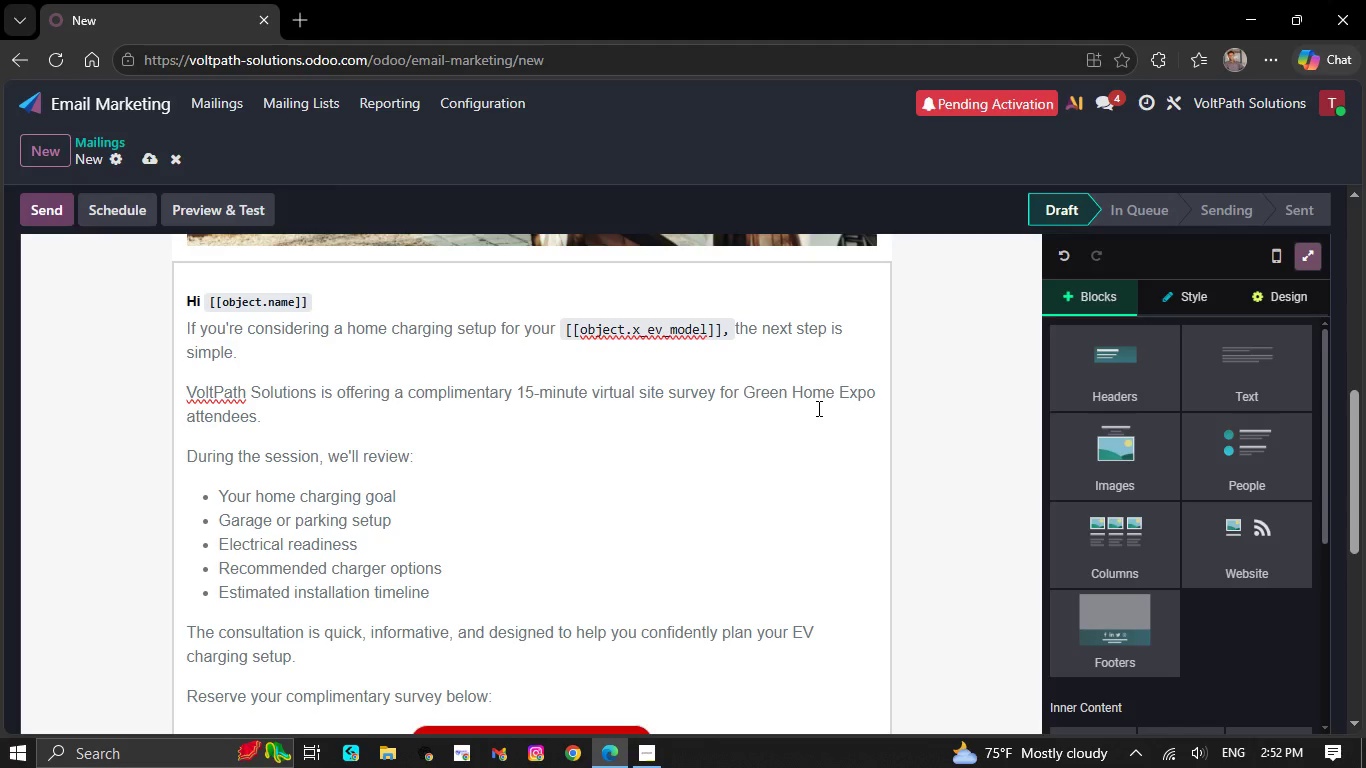 
left_click([362, 460])
 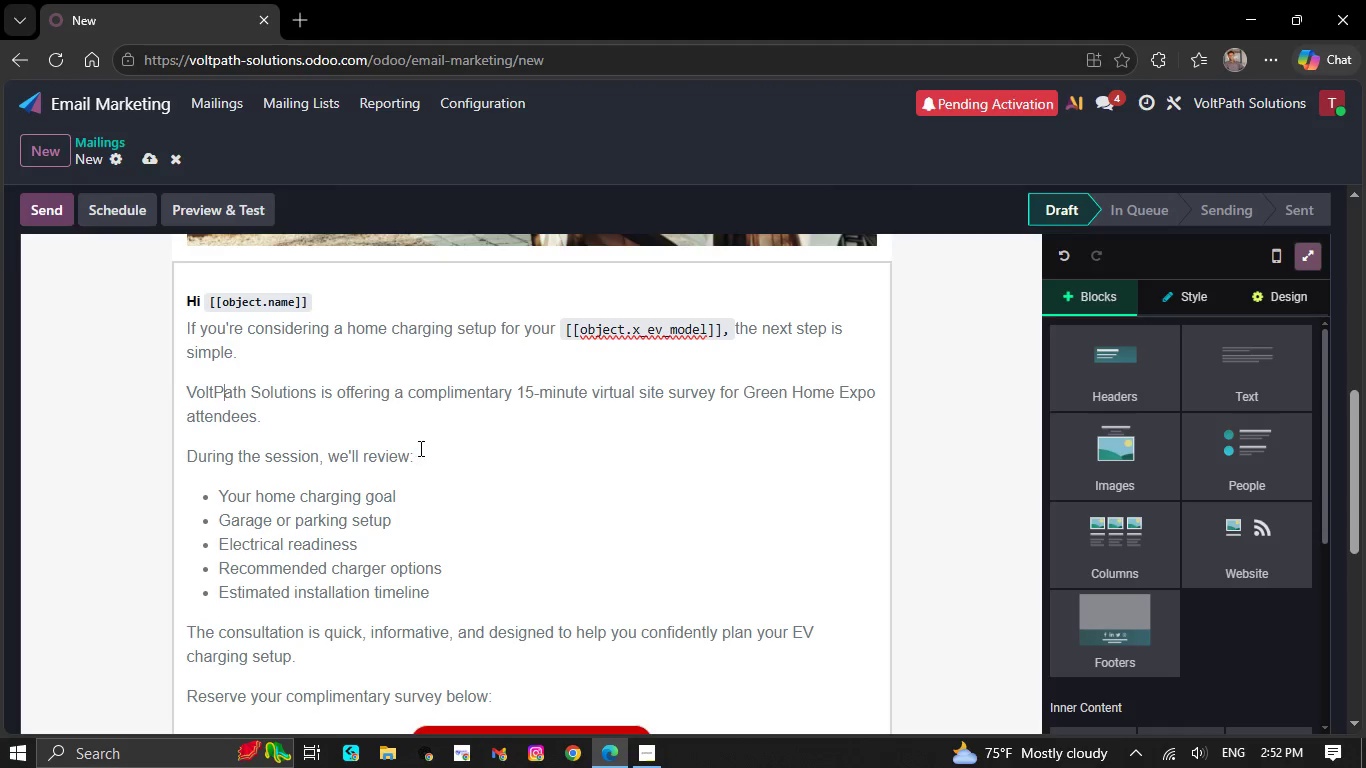 
scroll: coordinate [419, 448], scroll_direction: up, amount: 8.0
 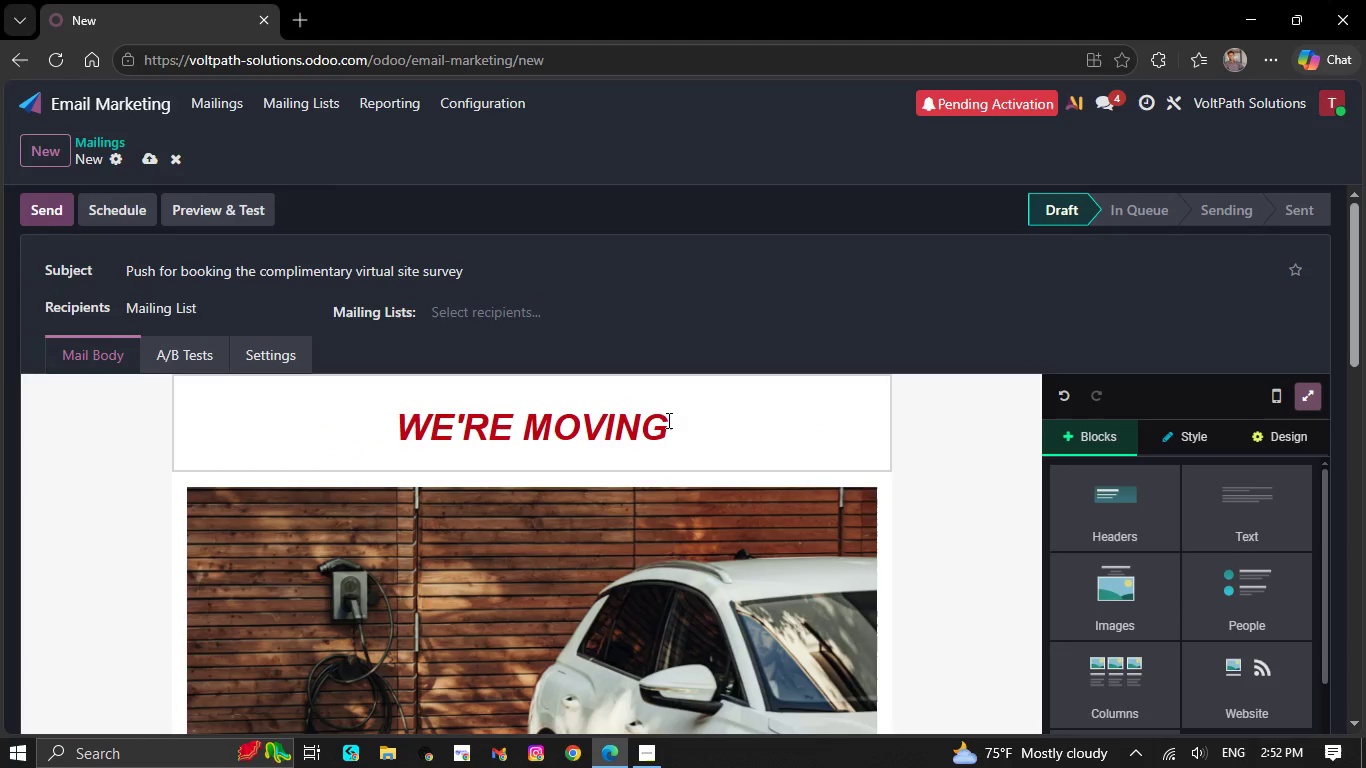 
left_click([696, 417])
 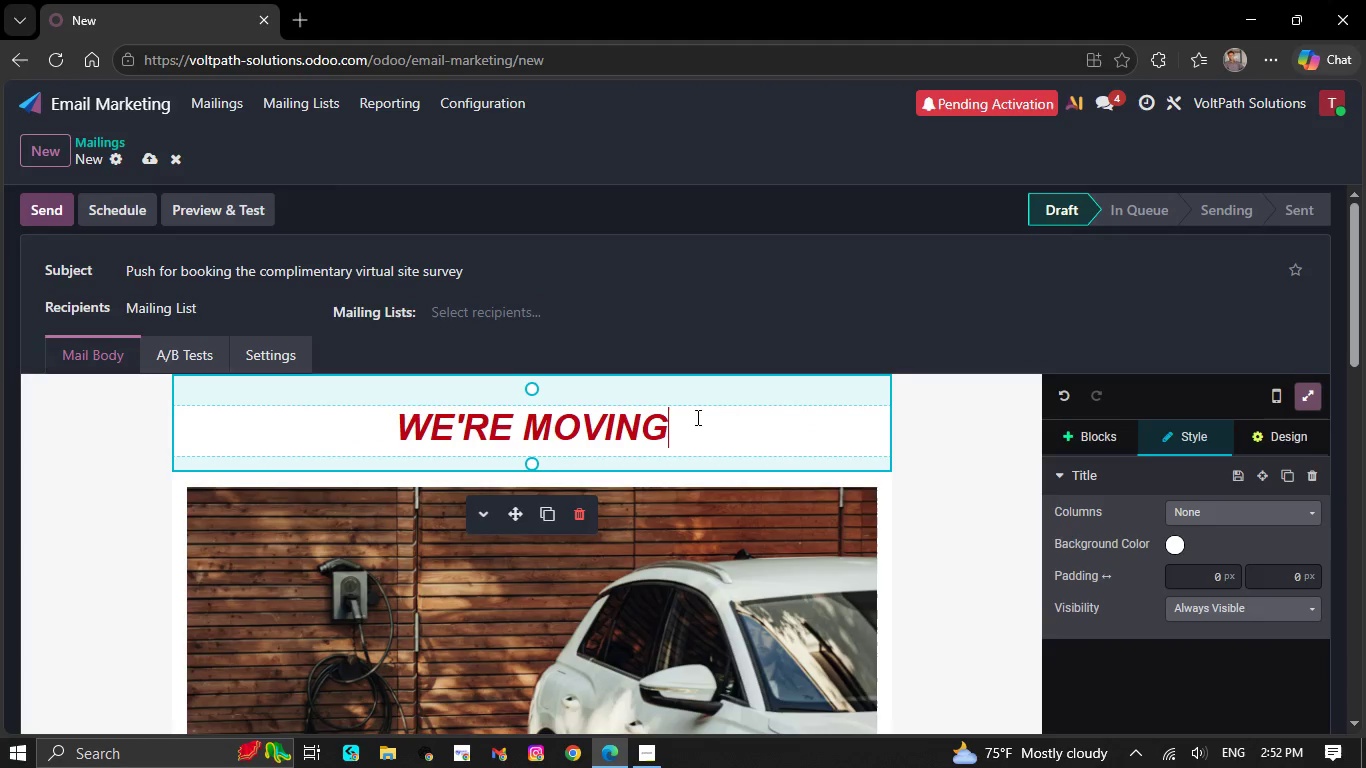 
key(Backspace)
 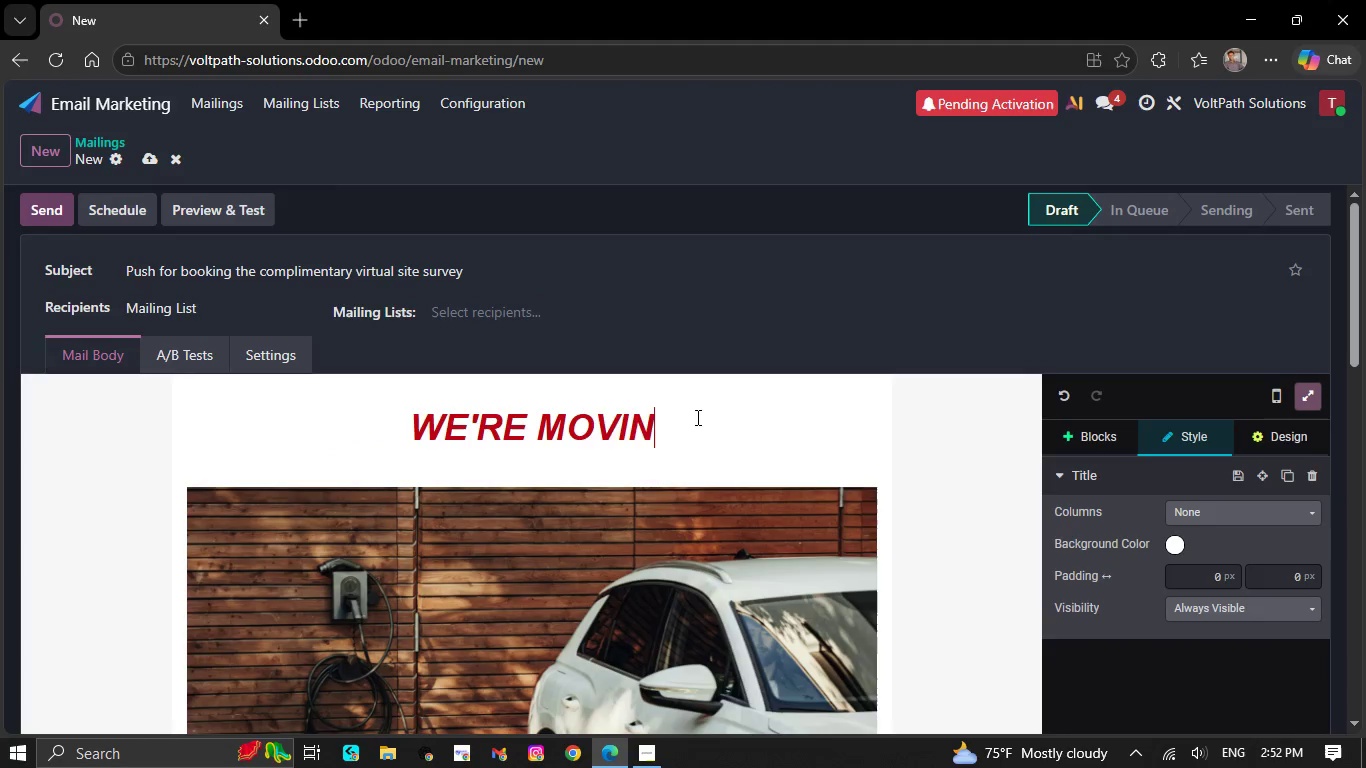 
key(Backspace)
 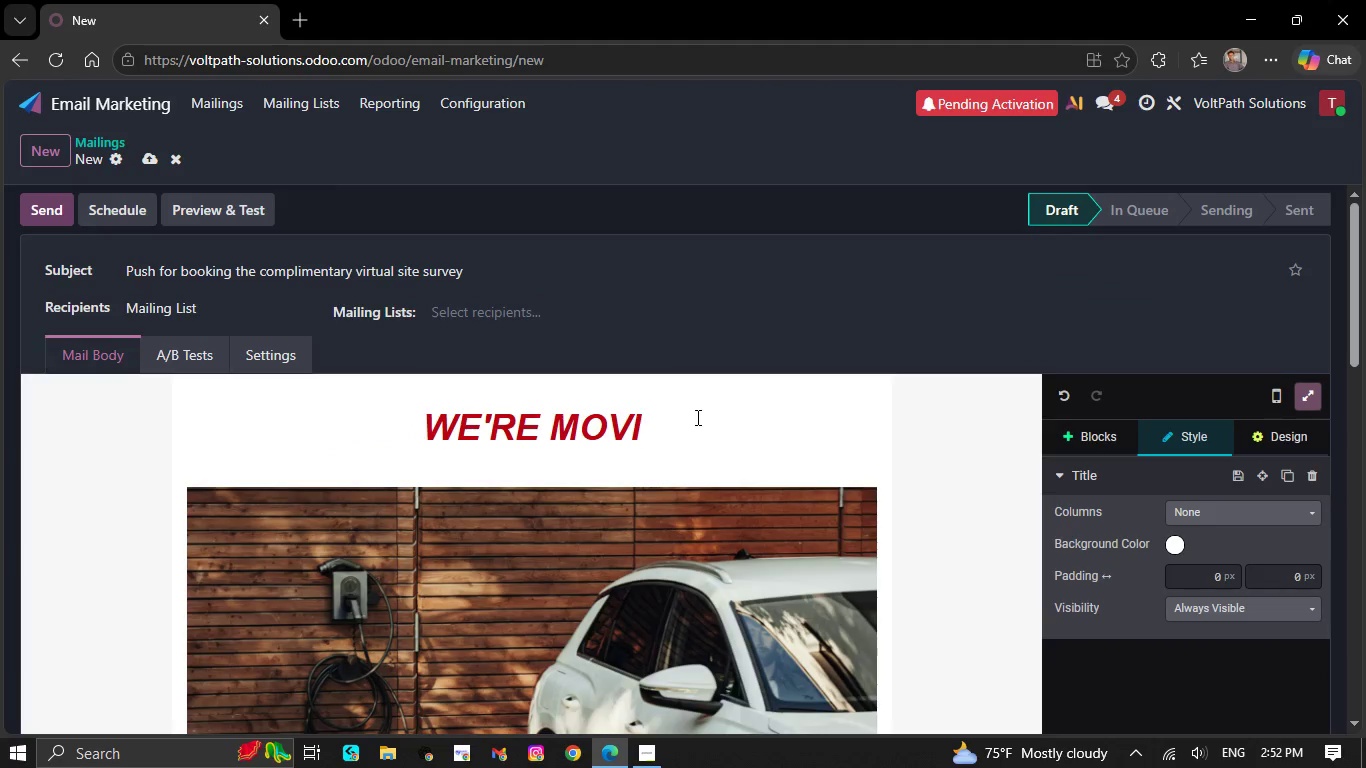 
key(Backspace)
 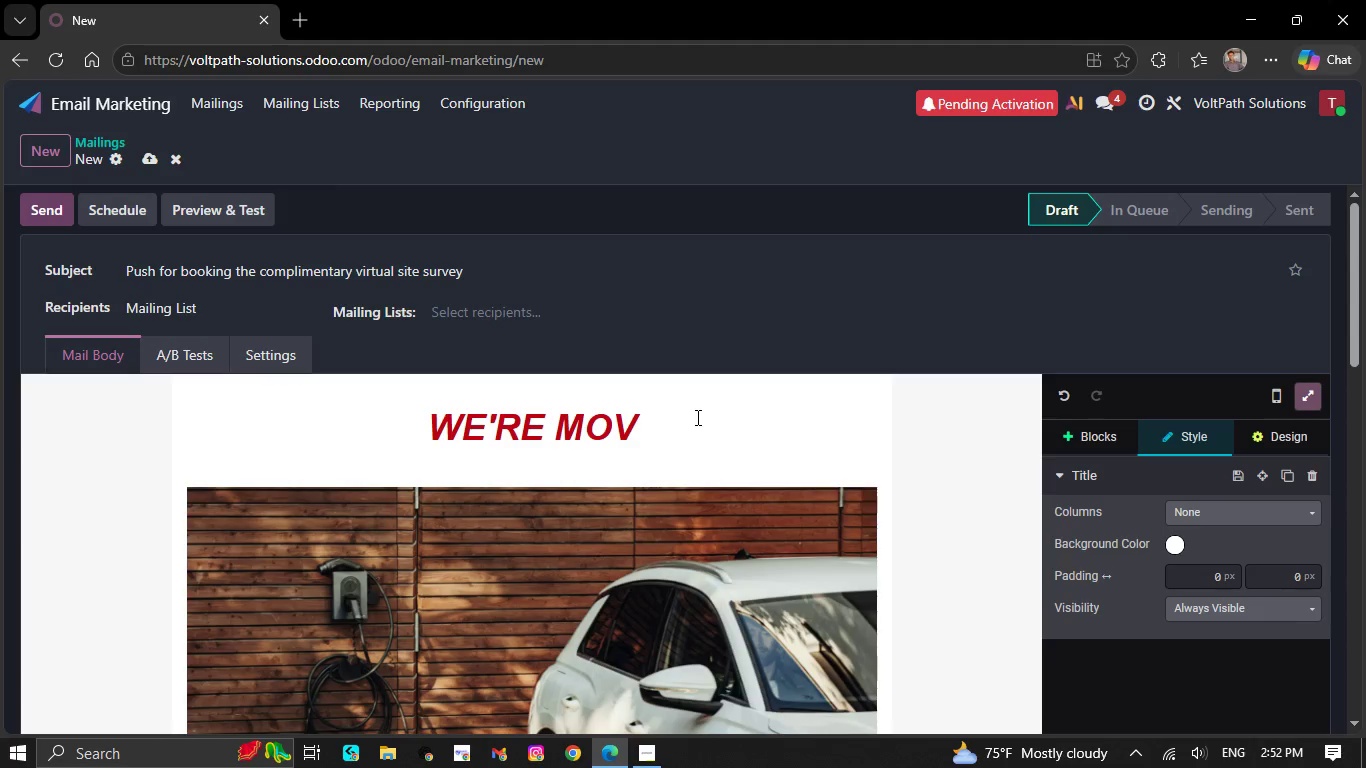 
key(Backspace)
 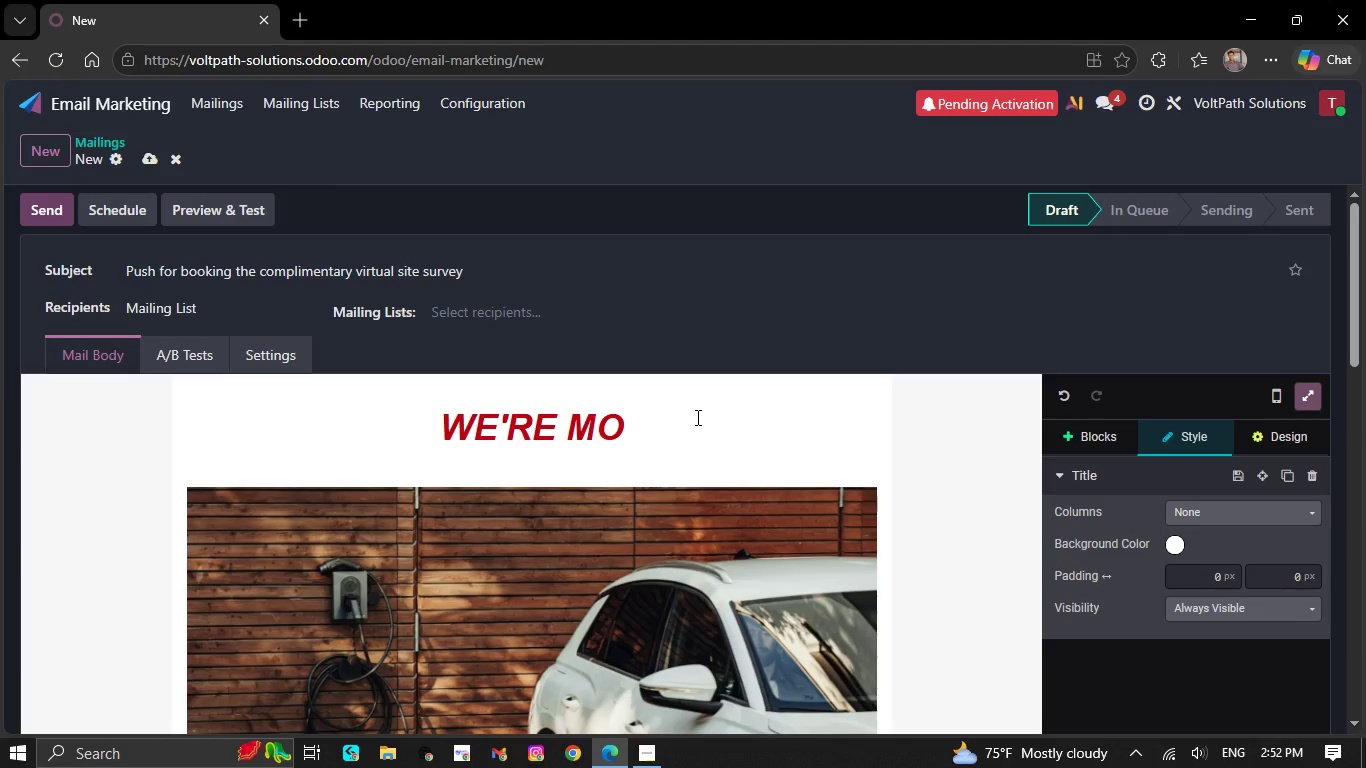 
key(Backspace)
 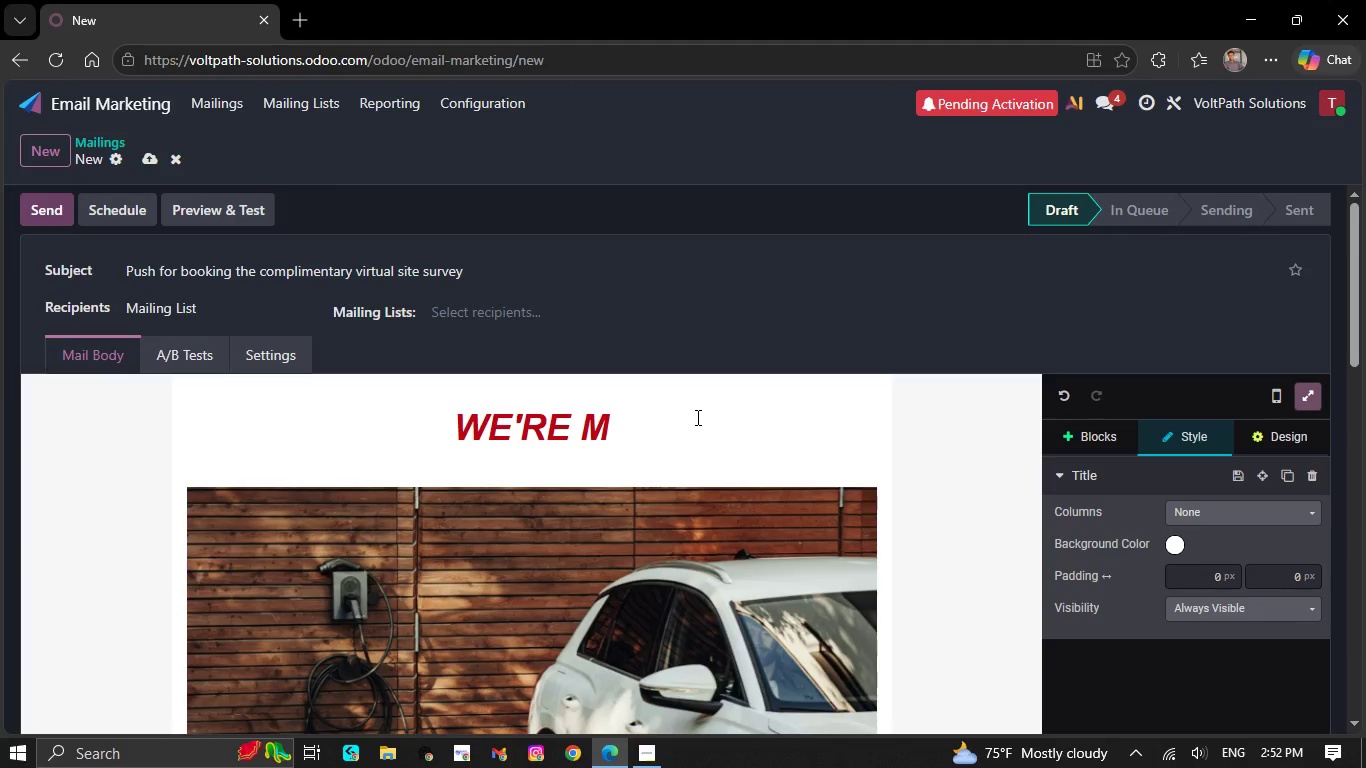 
key(Backspace)
 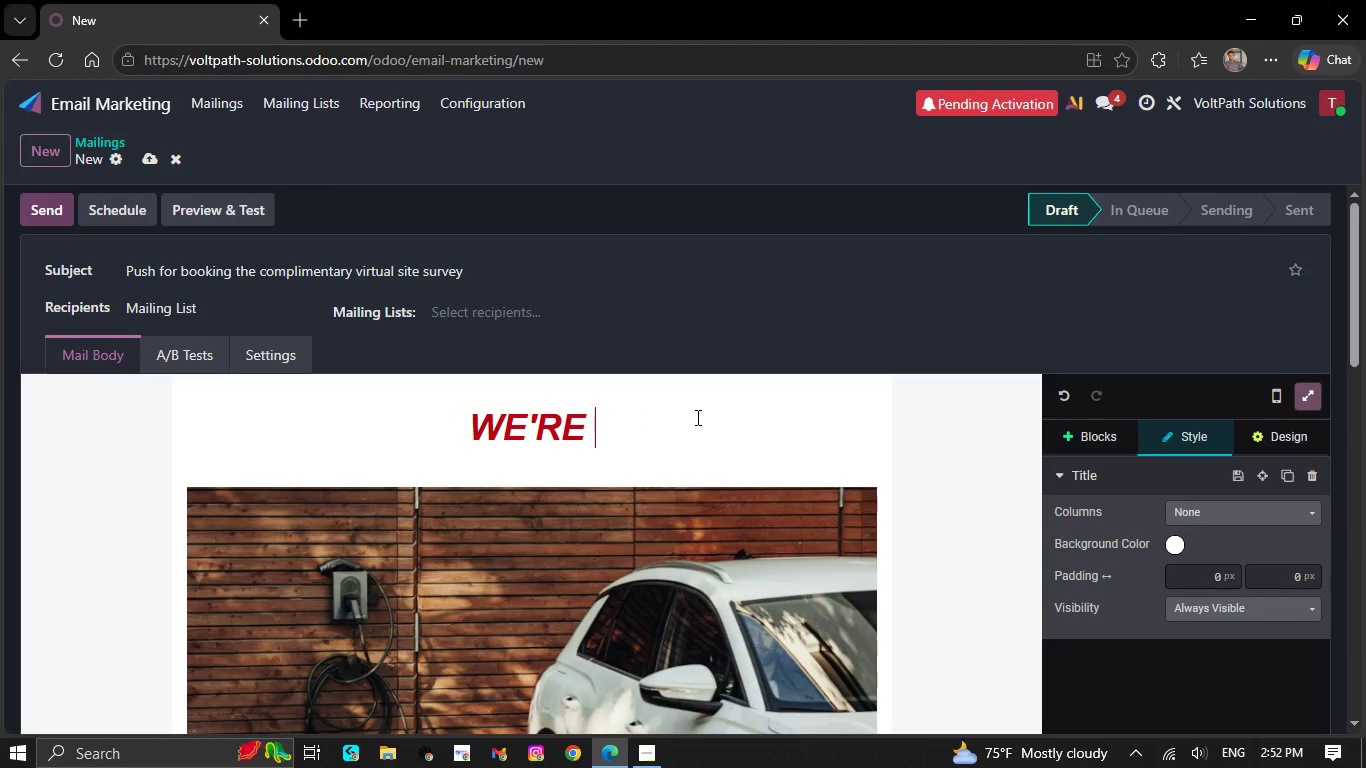 
key(Backspace)
 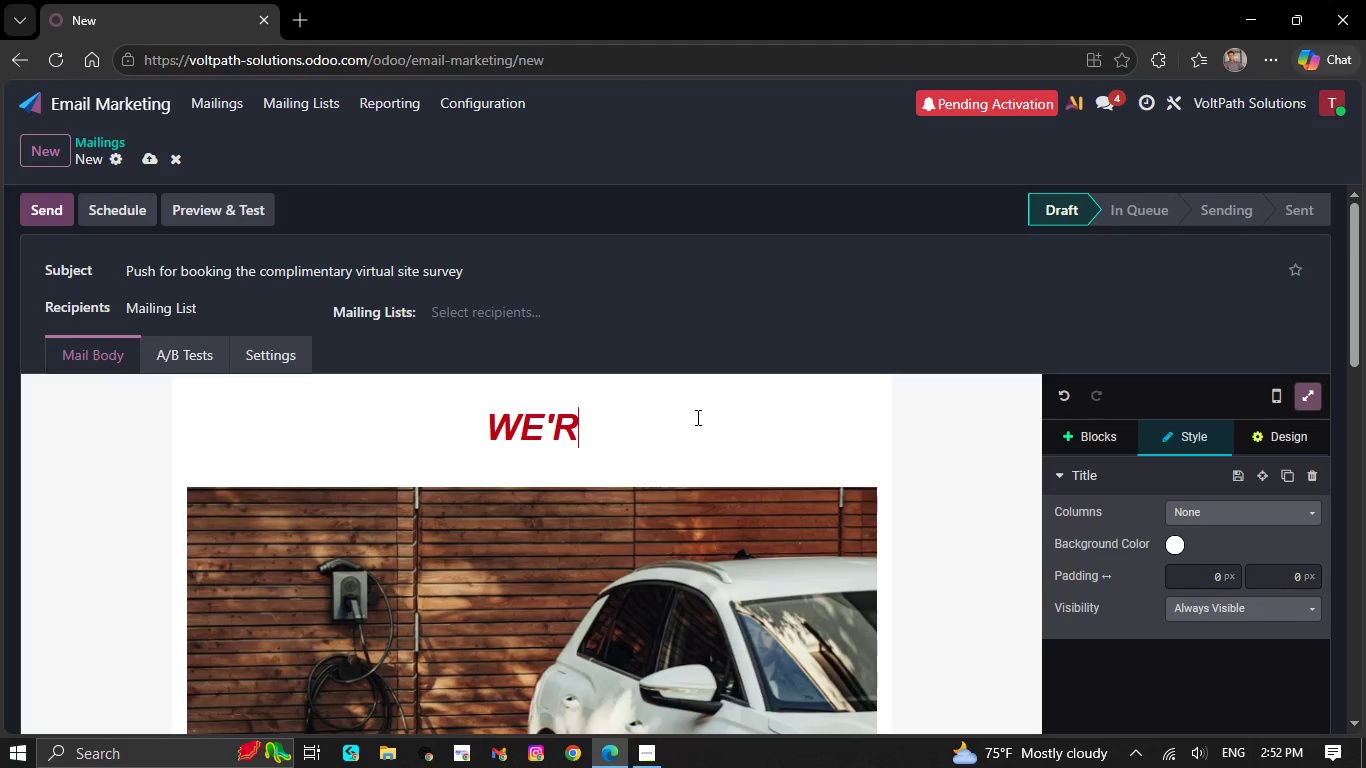 
key(Backspace)
 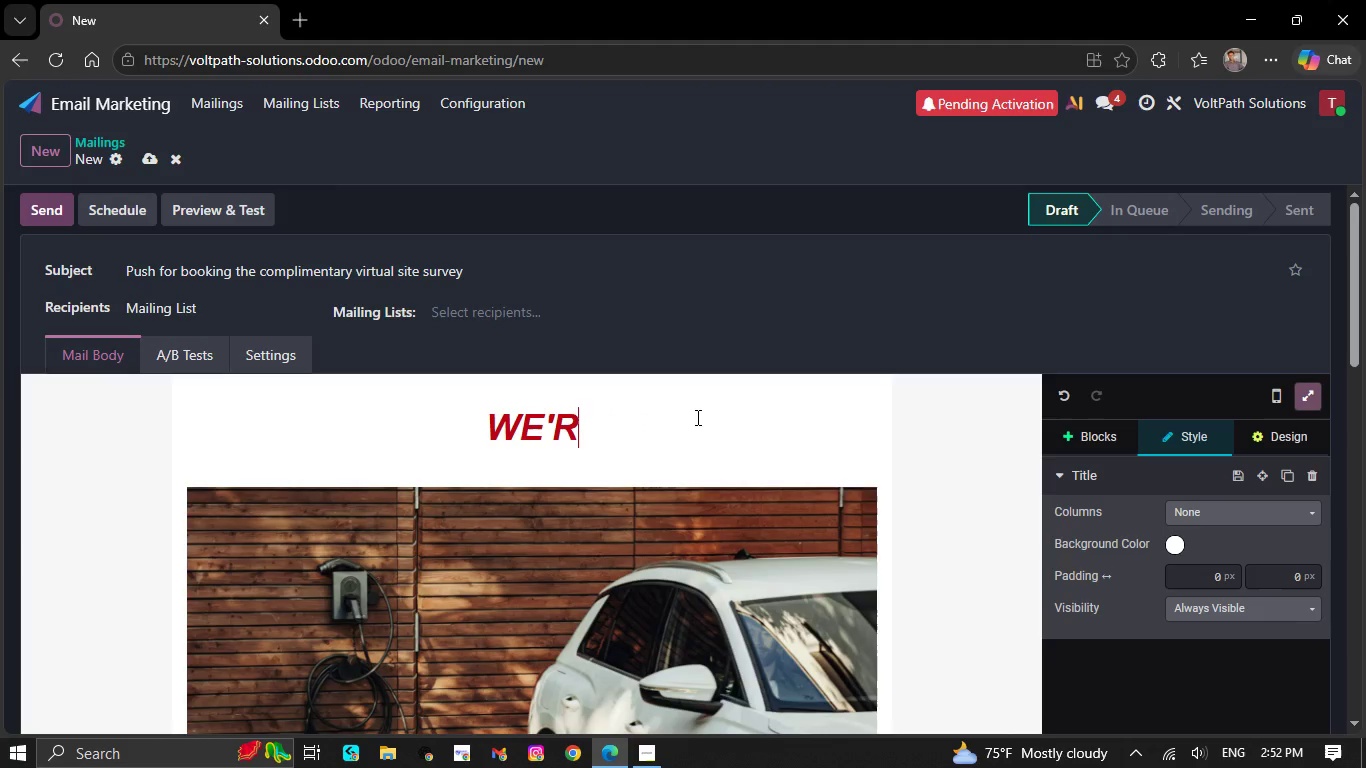 
key(Backspace)
 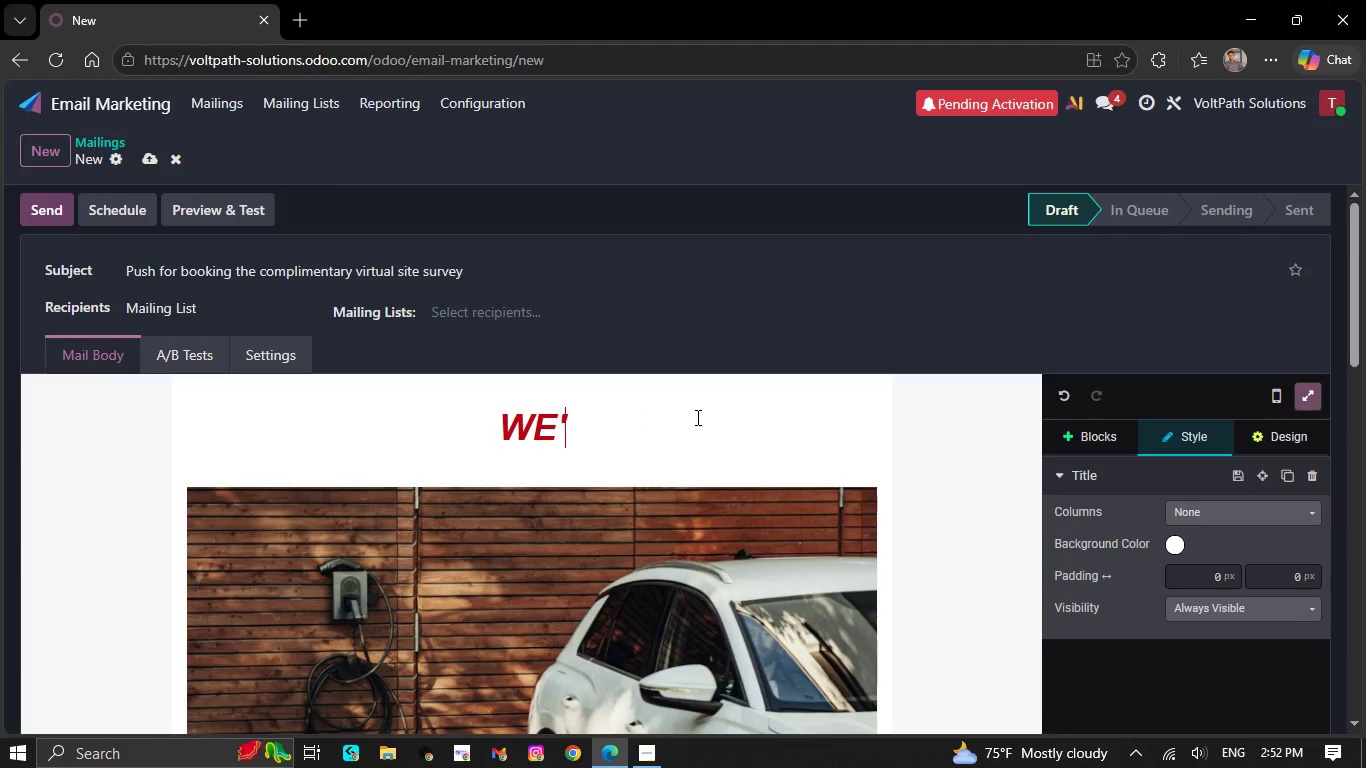 
key(Backspace)
 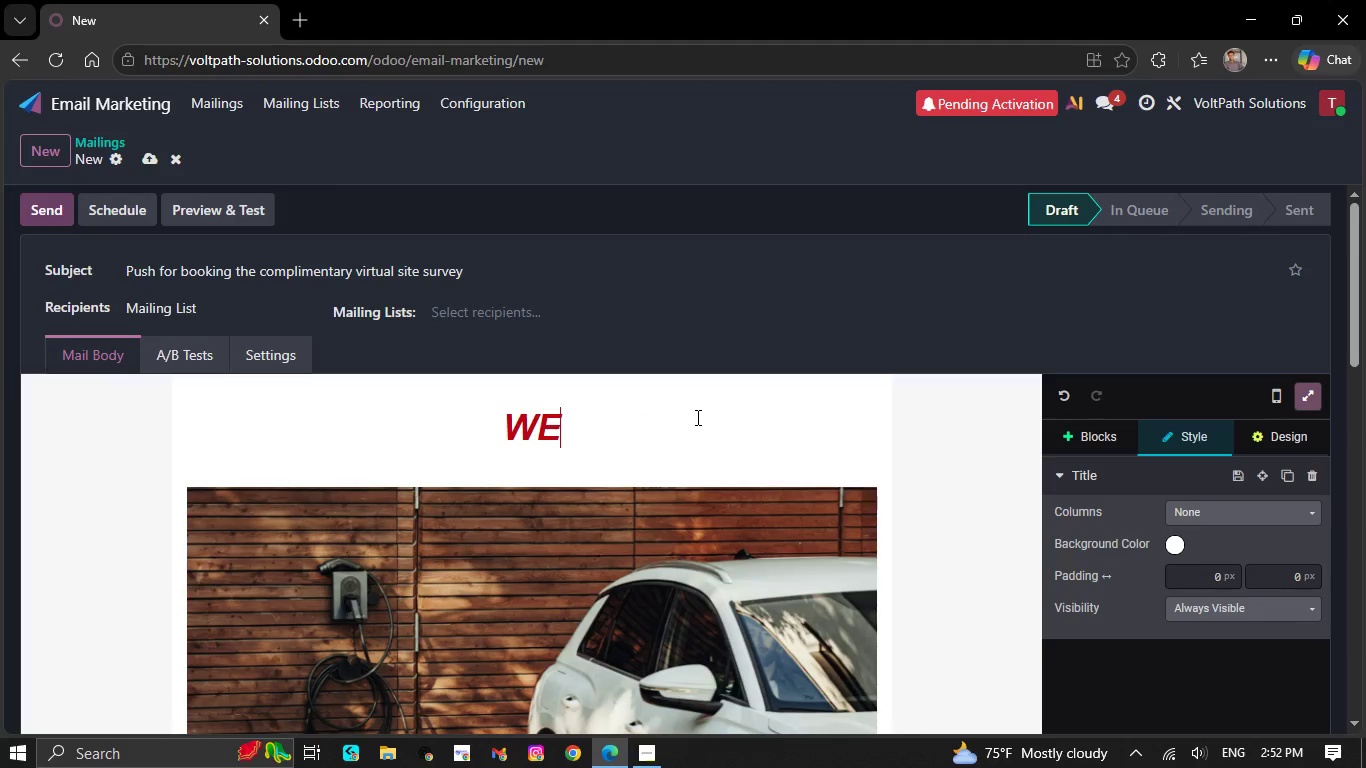 
key(Backspace)
 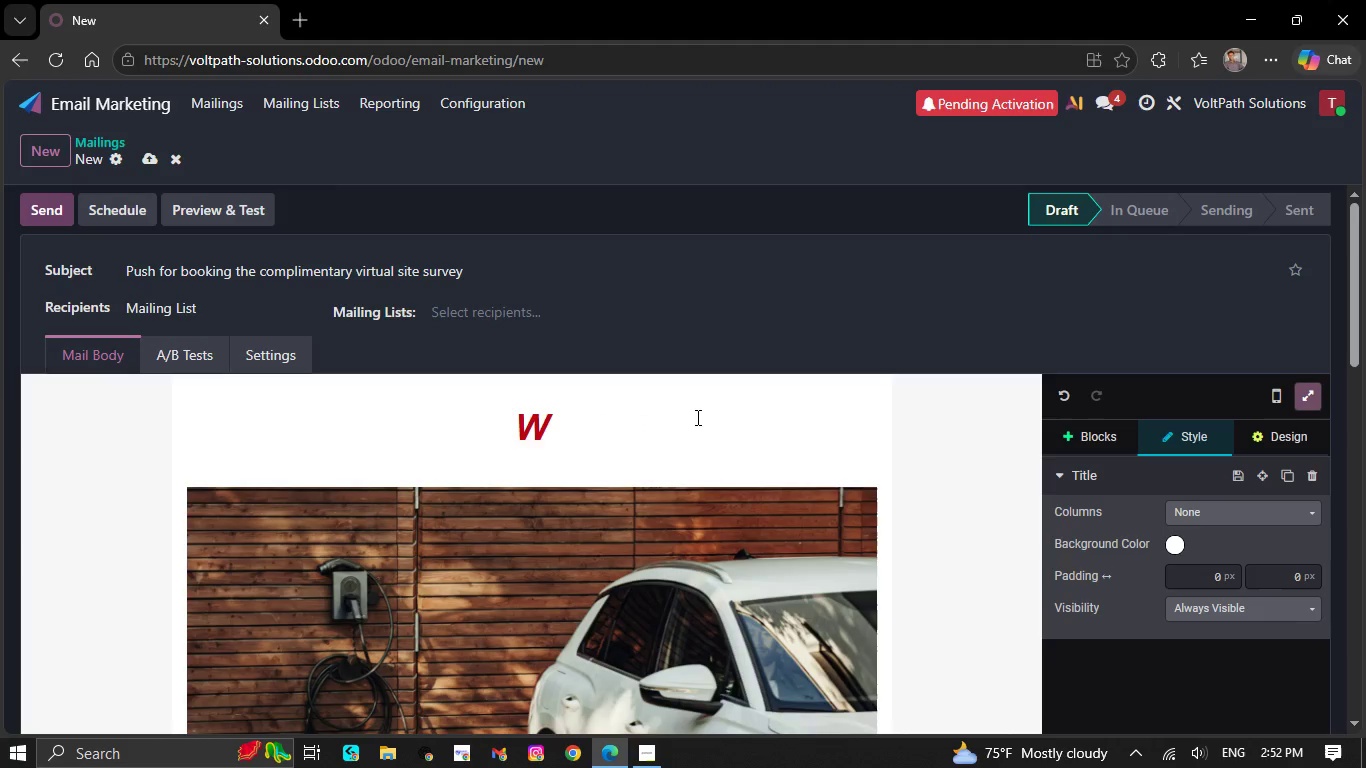 
key(Backspace)
 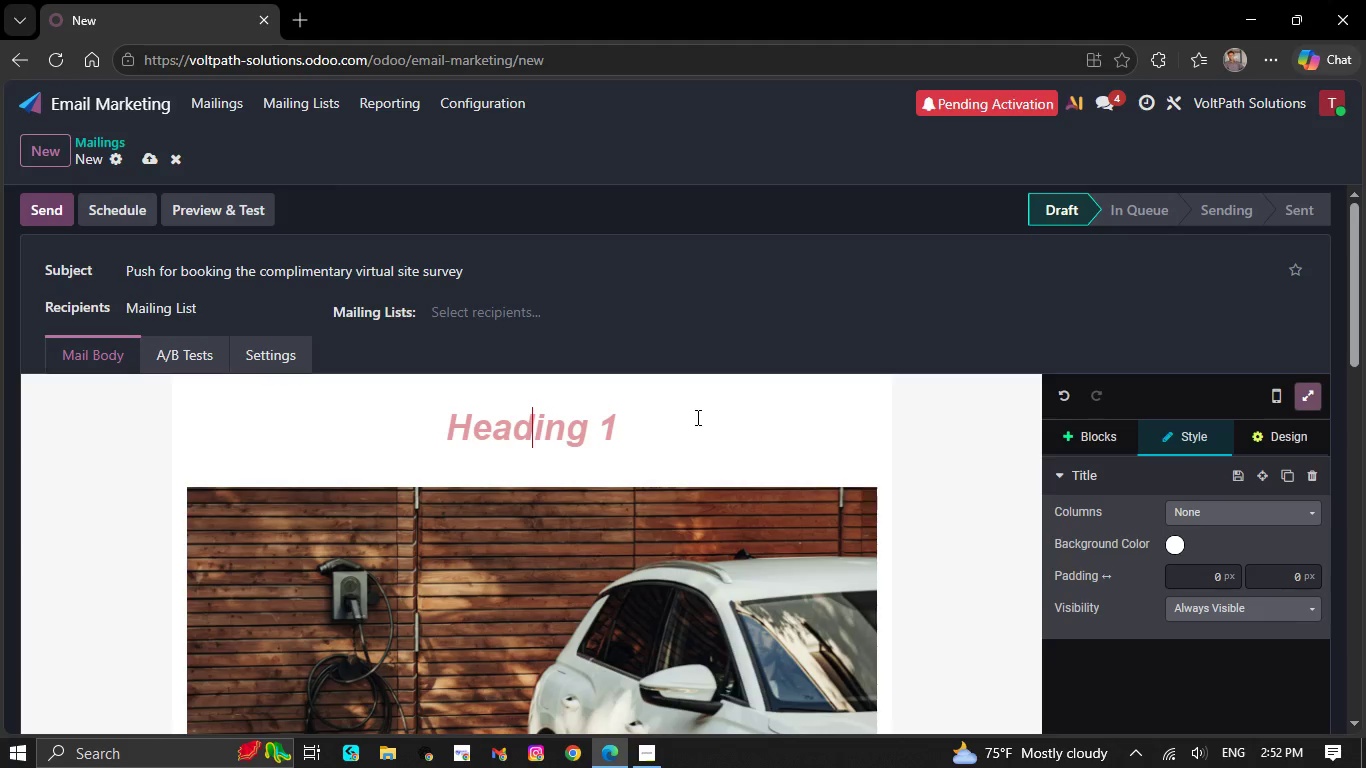 
wait(10.31)
 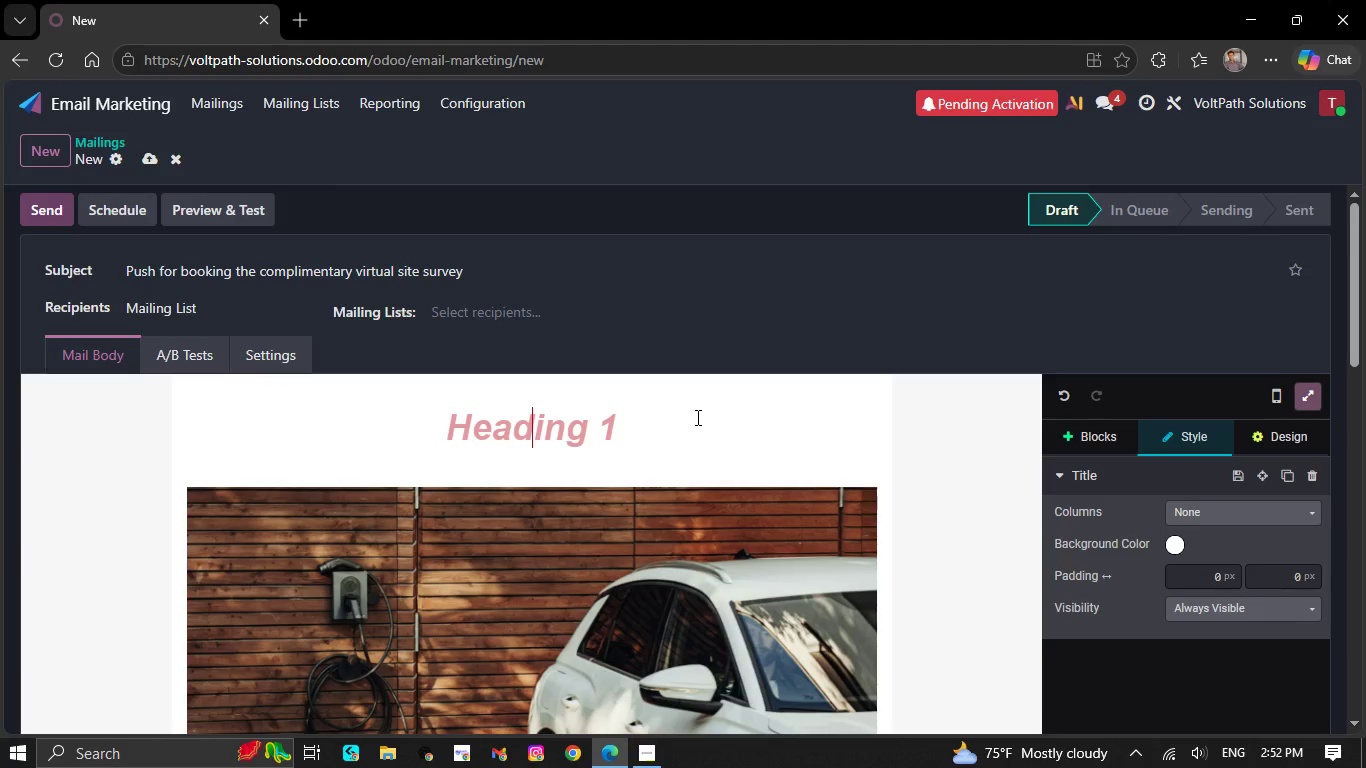 
type(Rese)
key(Backspace)
type(erve your free)
 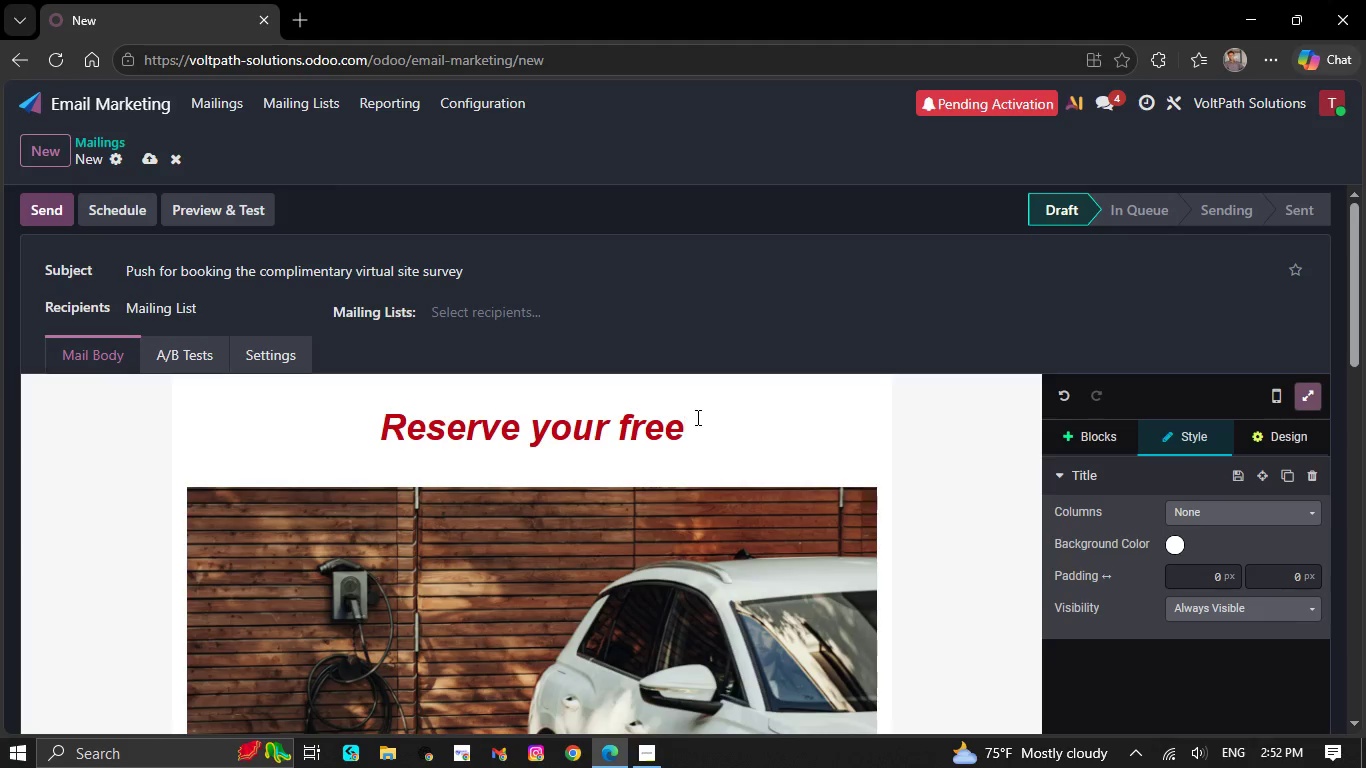 
type( 15-minute )
 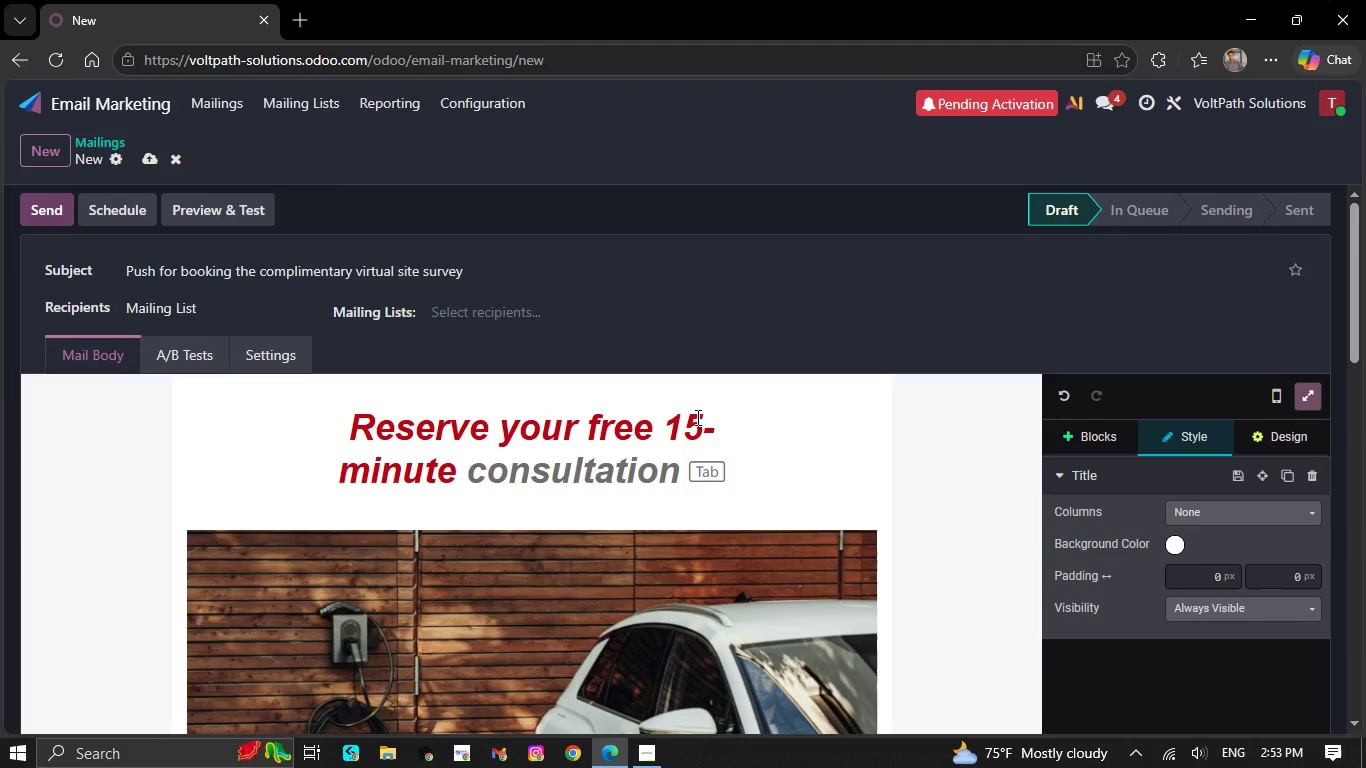 
type(virtual consultation)
 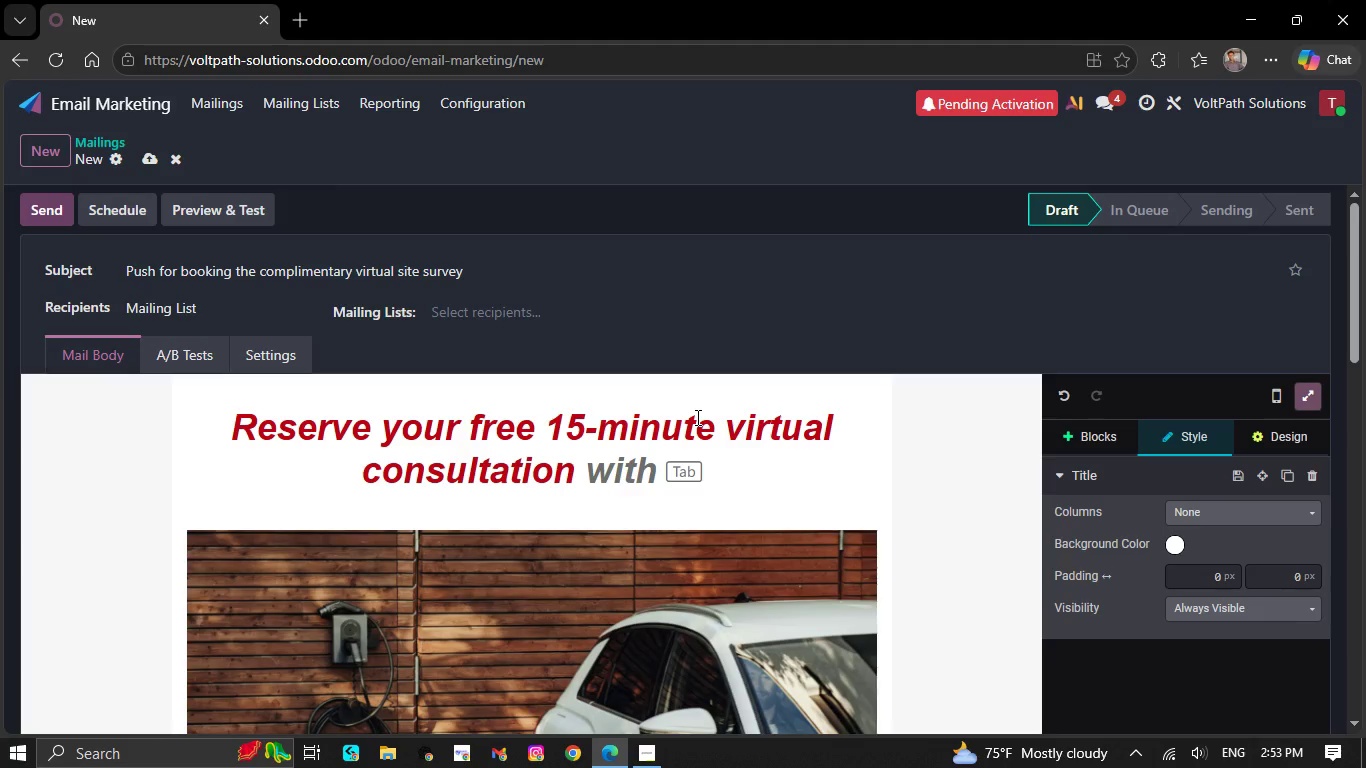 
wait(34.31)
 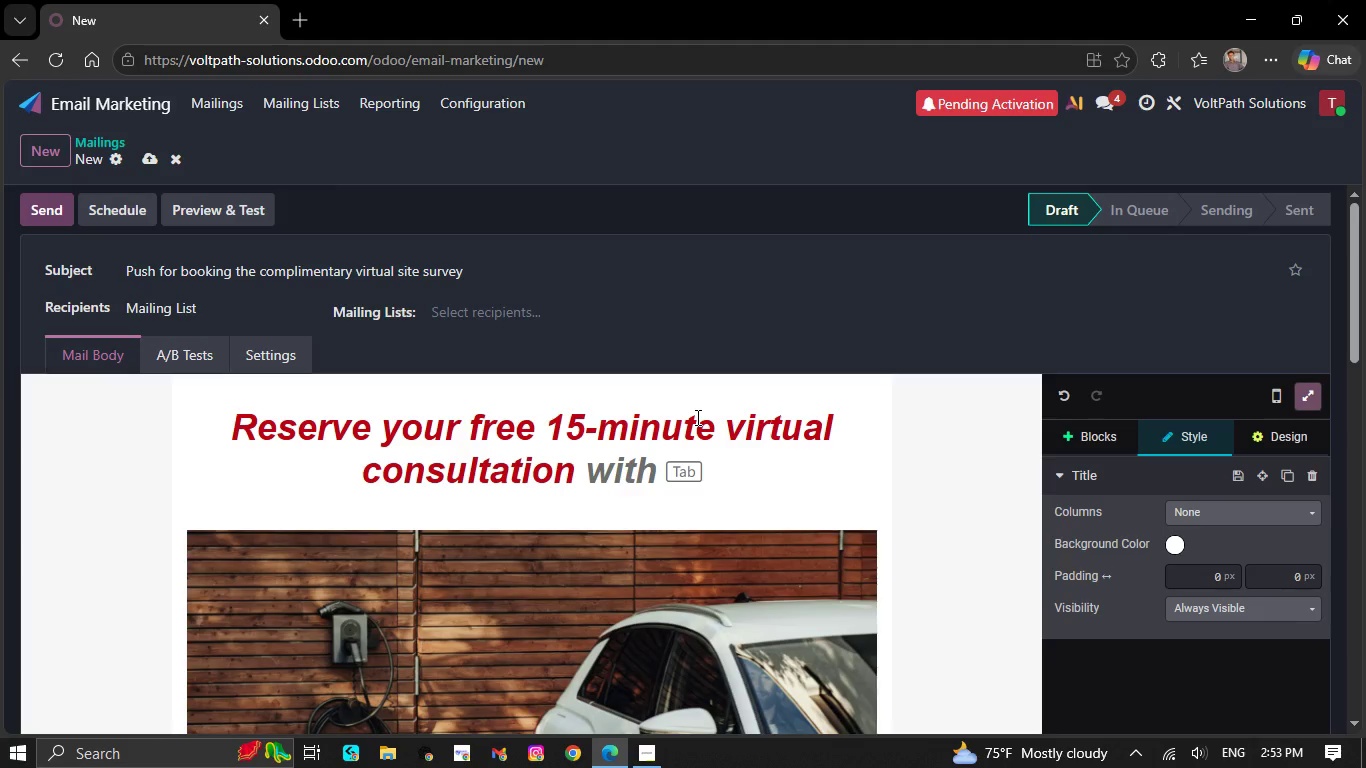 
key(Comma)
 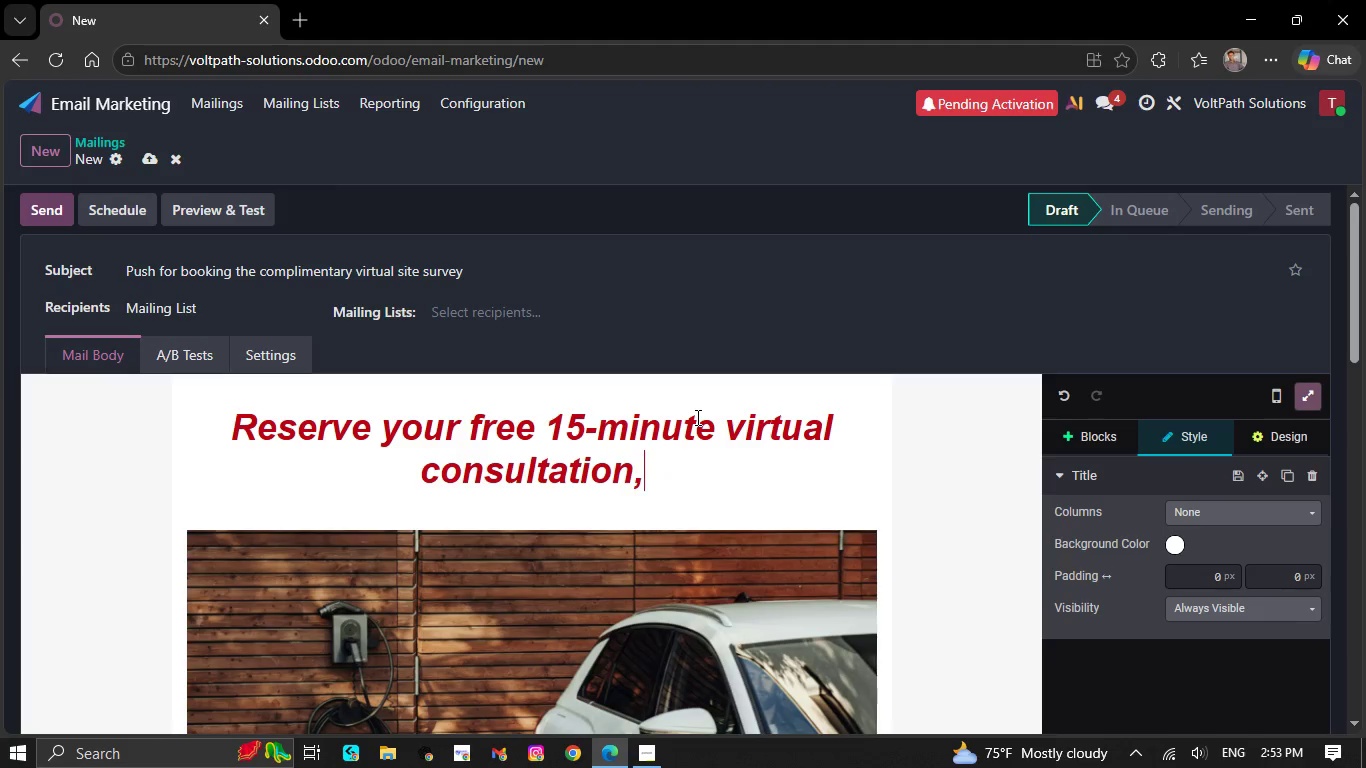 
key(Backspace)
 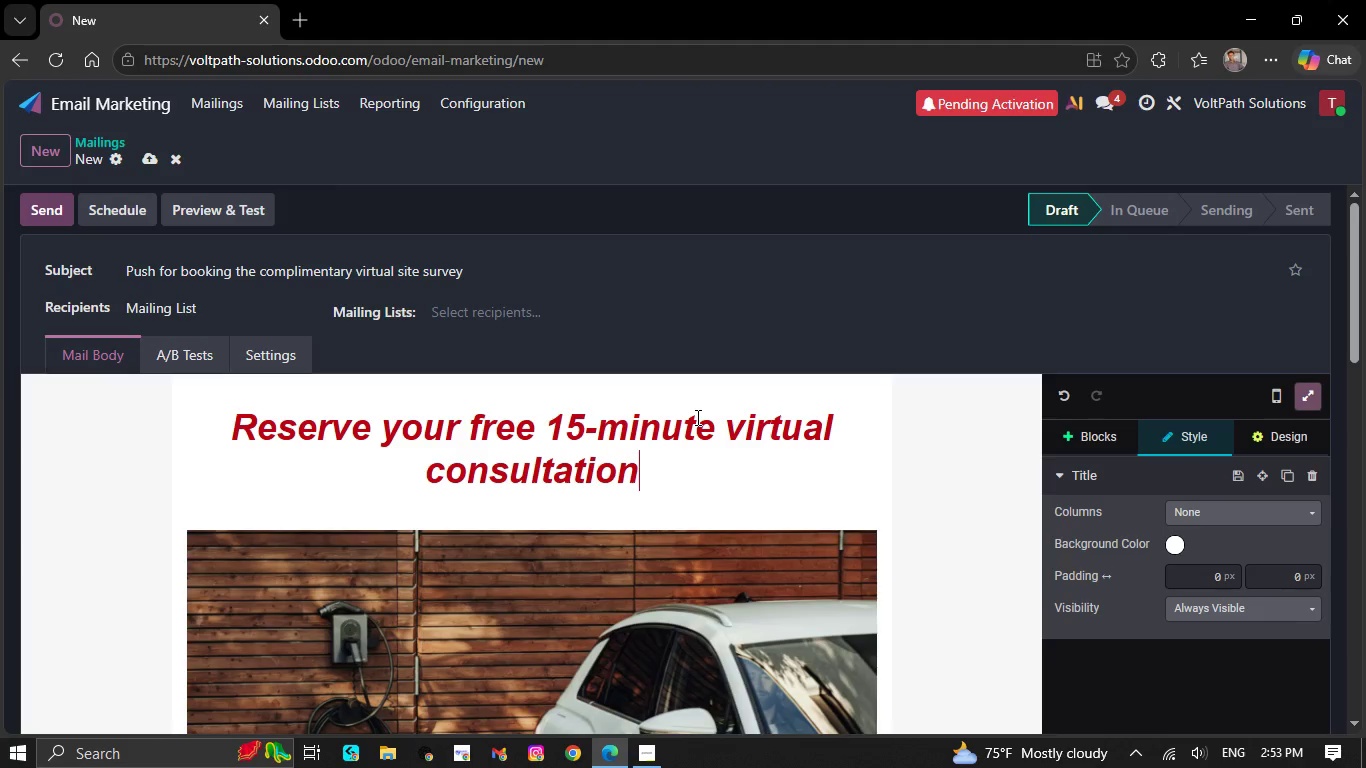 
key(Period)
 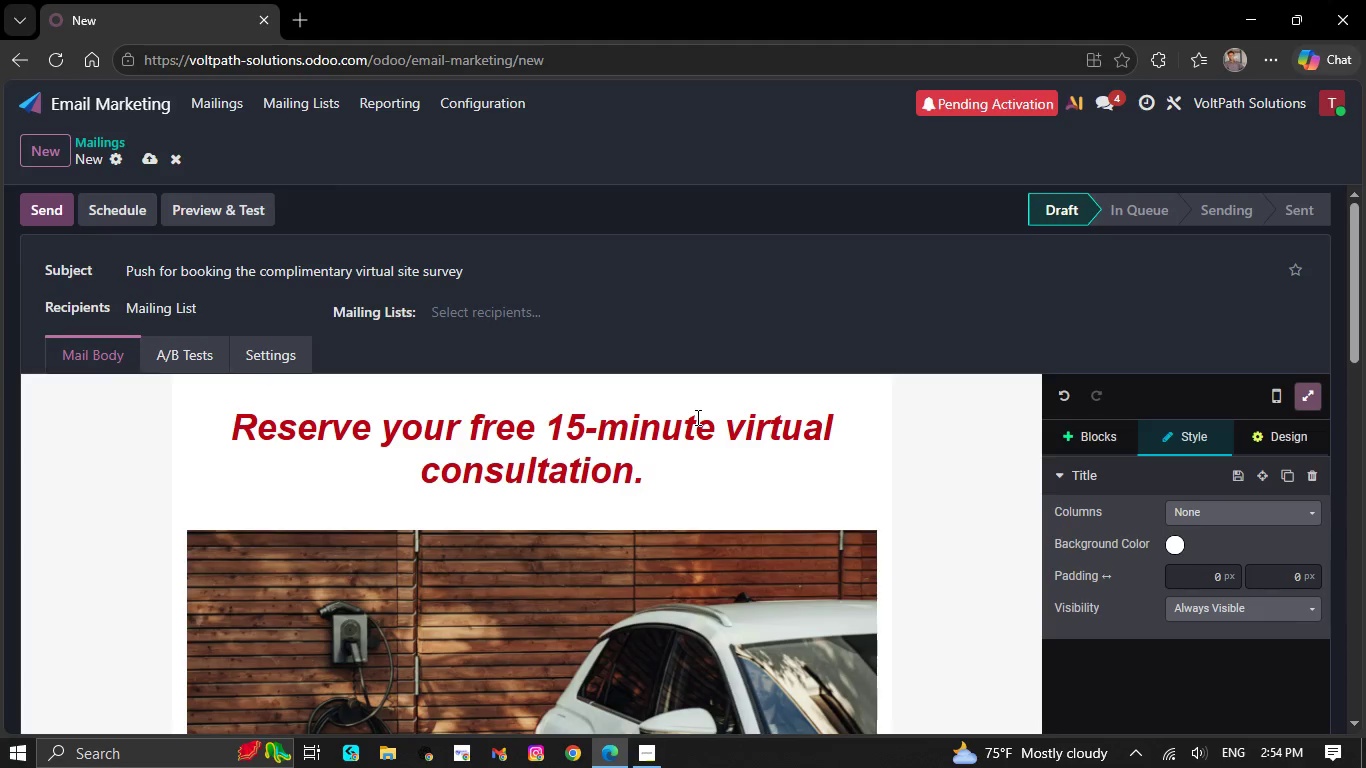 
key(Backspace)
 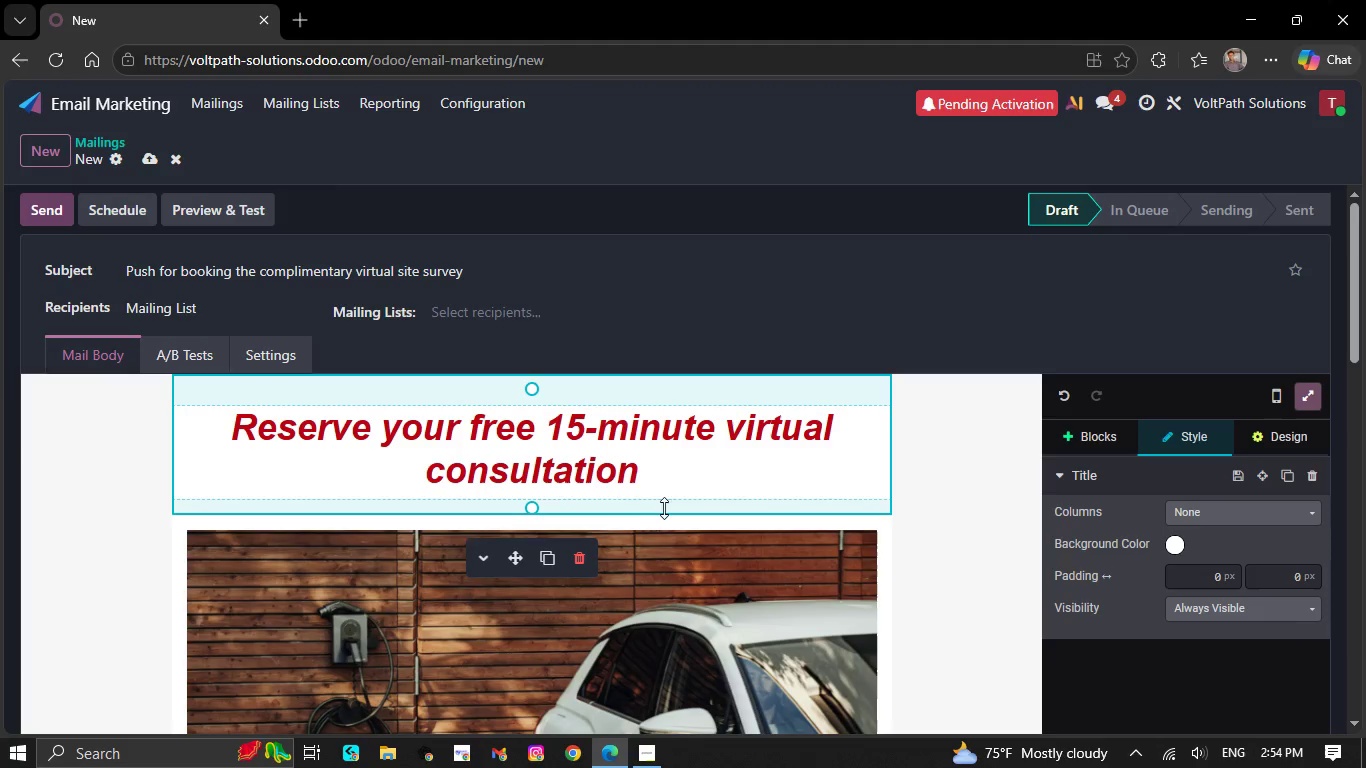 
wait(6.5)
 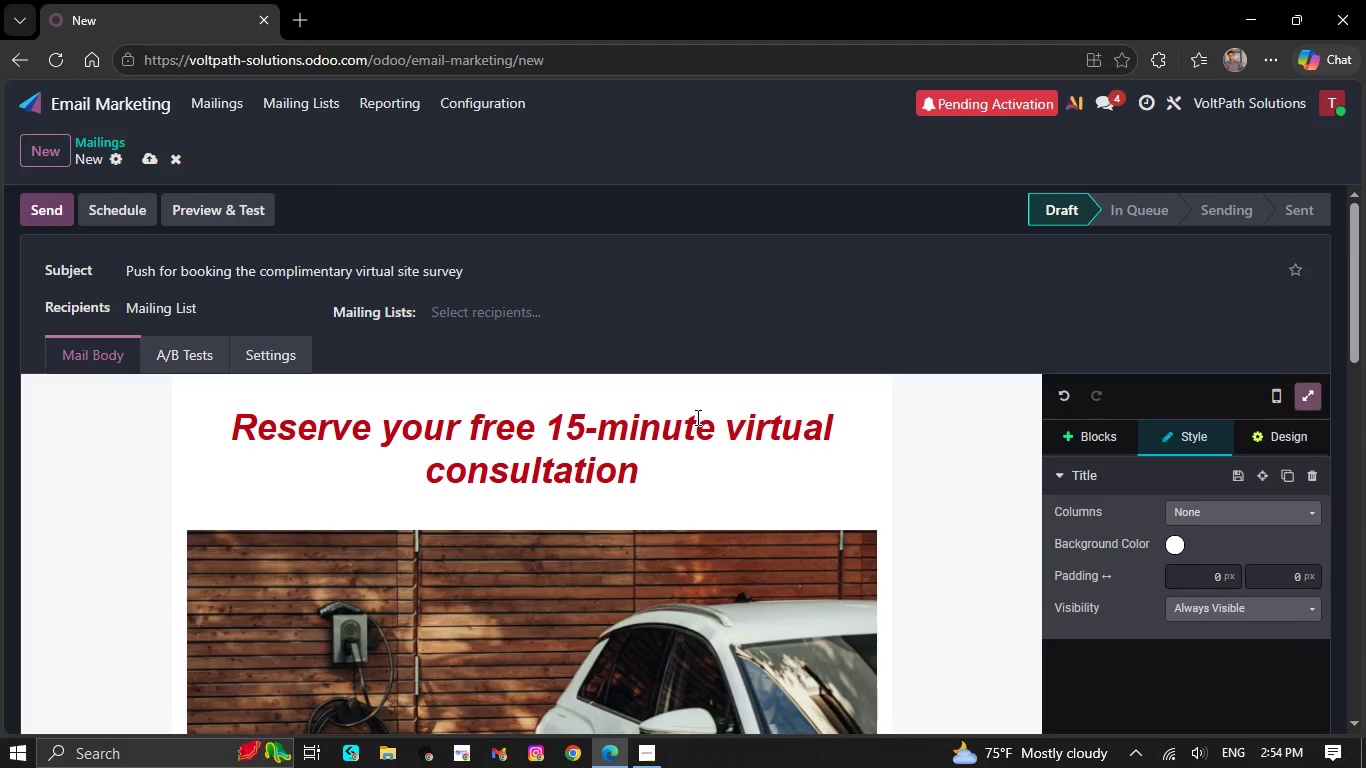 
scroll: coordinate [966, 628], scroll_direction: down, amount: 7.0
 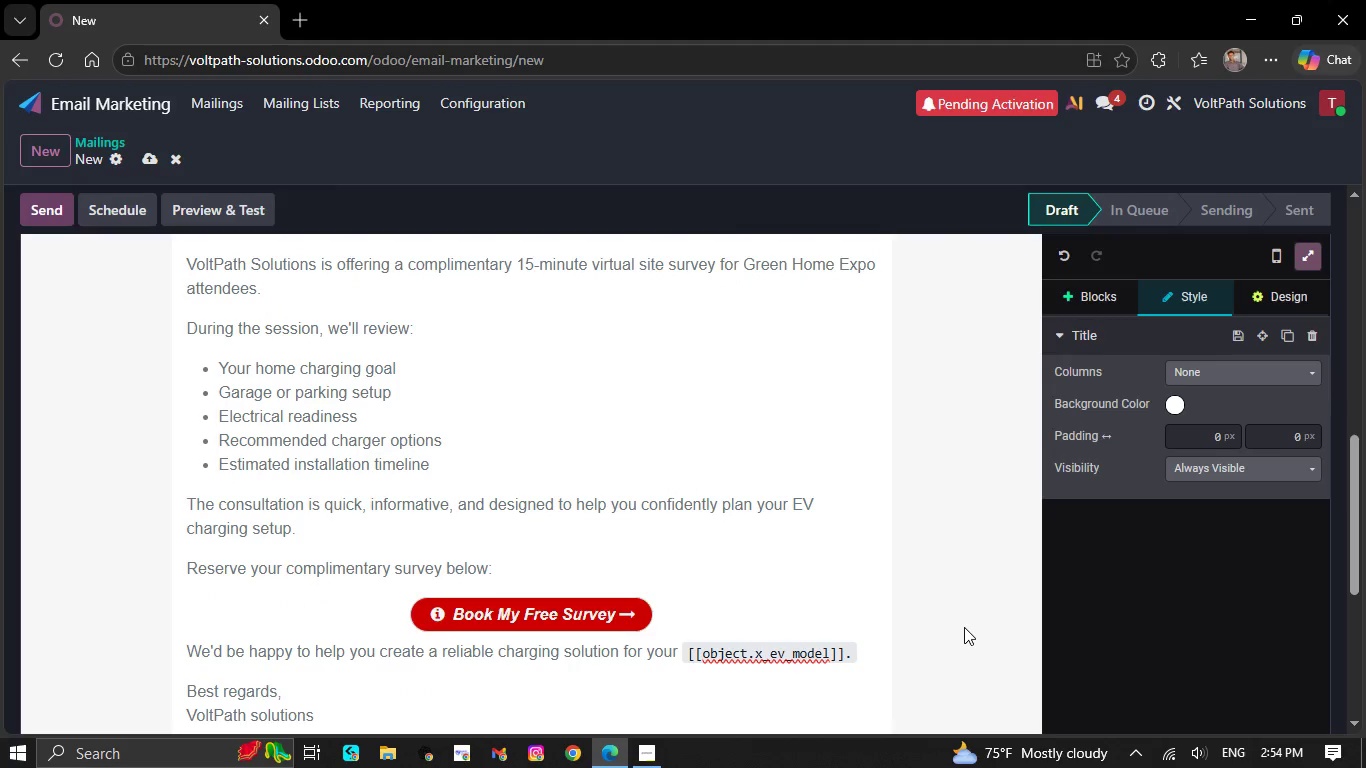 
scroll: coordinate [919, 620], scroll_direction: down, amount: 3.0
 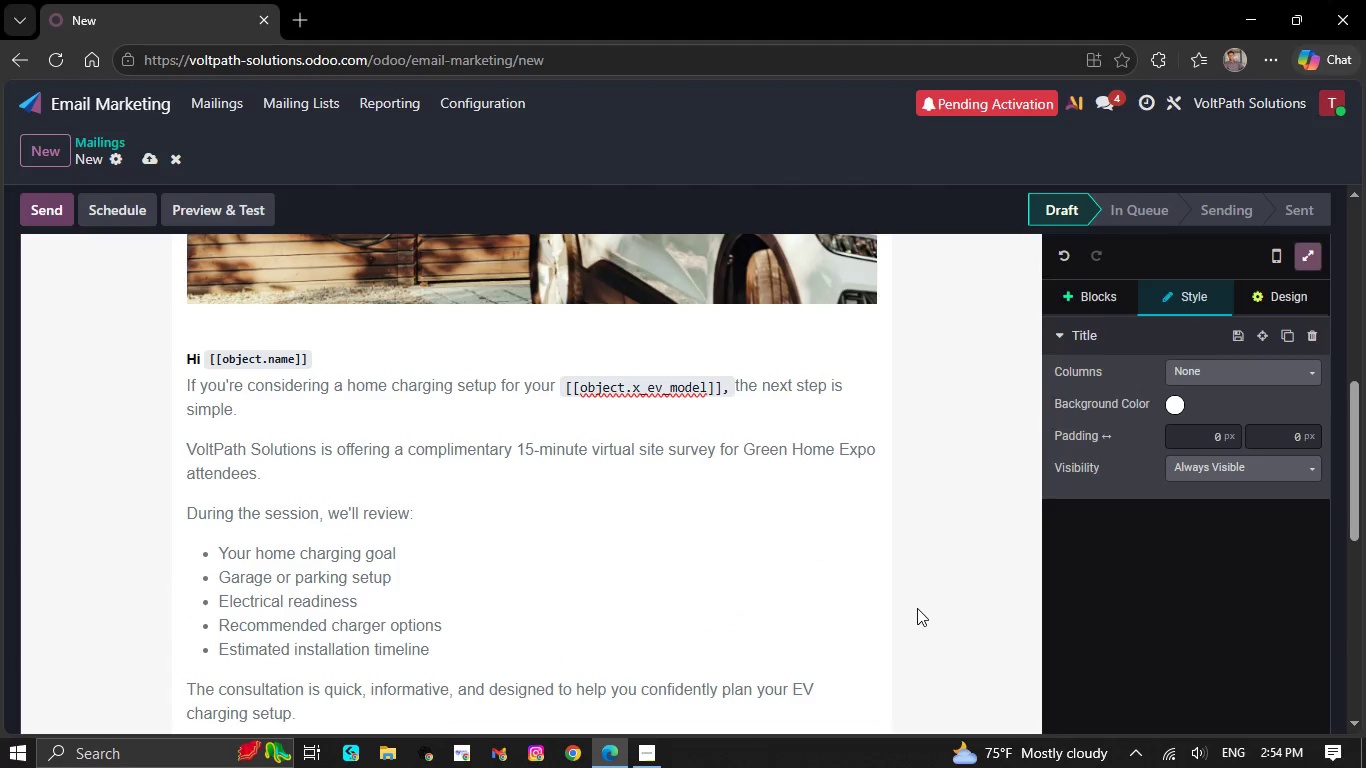 
scroll: coordinate [916, 608], scroll_direction: up, amount: 4.0
 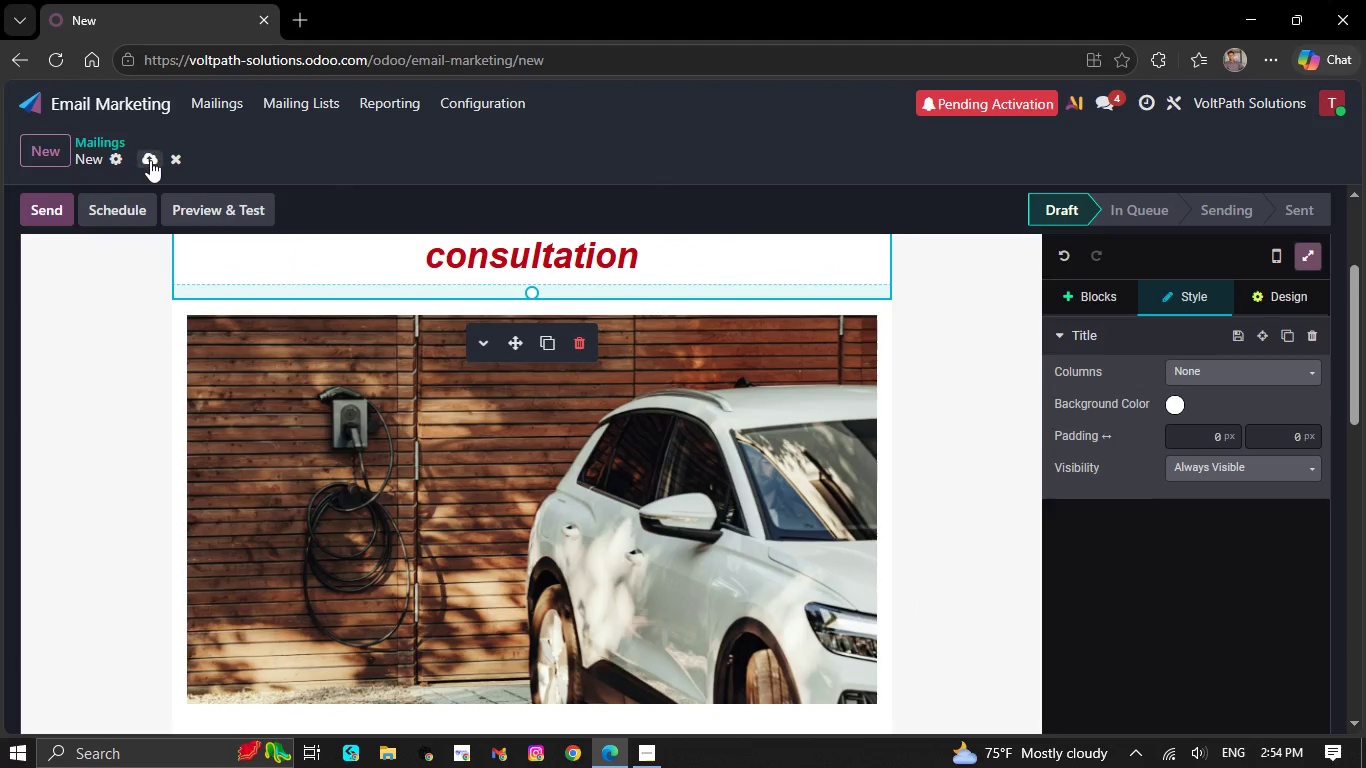 
left_click([146, 165])
 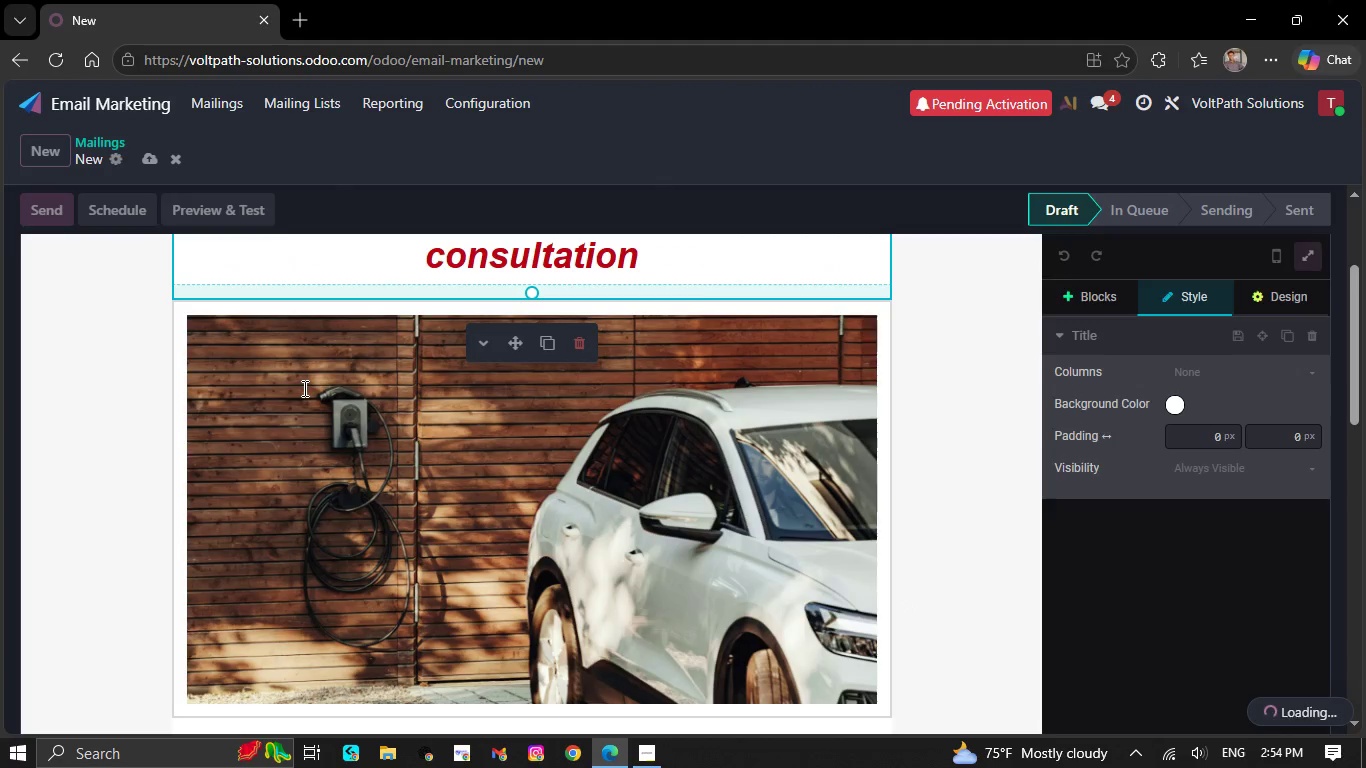 
scroll: coordinate [303, 387], scroll_direction: up, amount: 2.0
 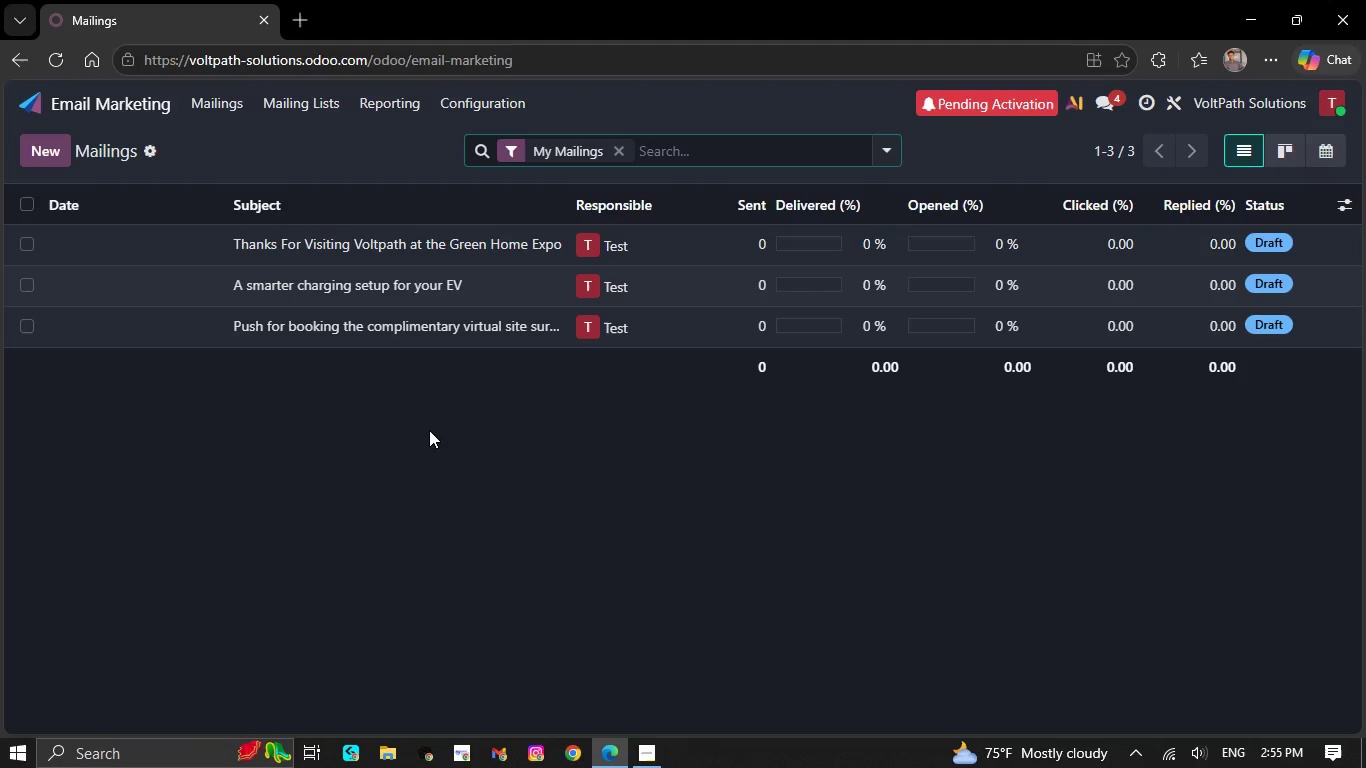 
wait(73.32)
 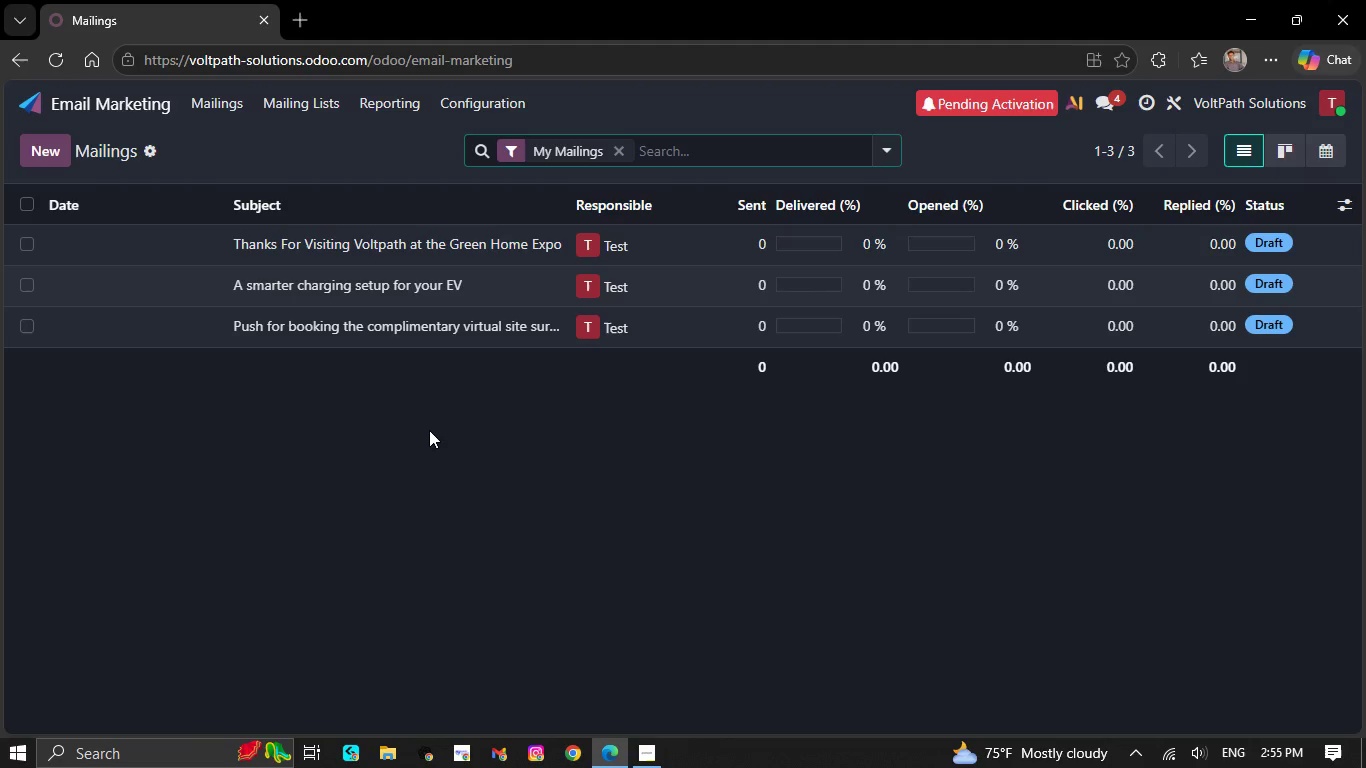 
left_click([339, 243])
 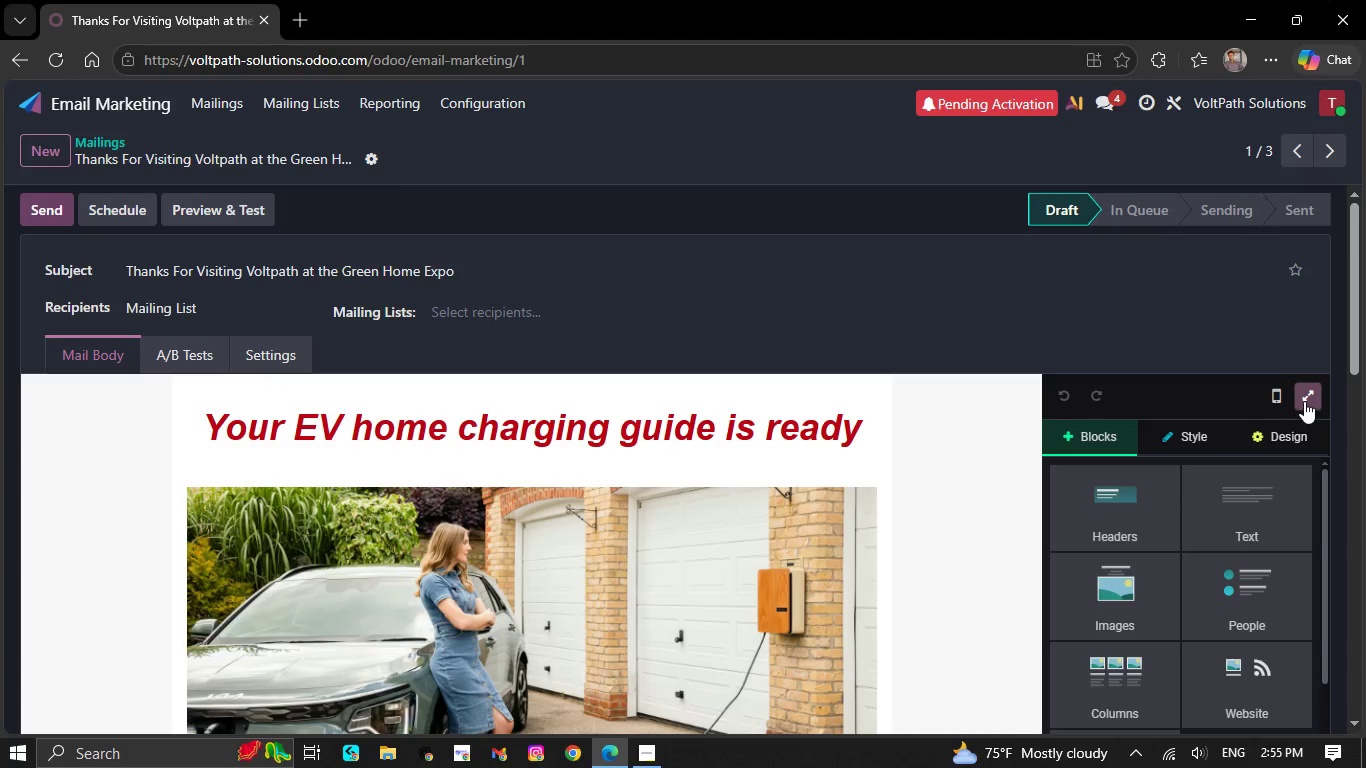 
left_click([1304, 401])
 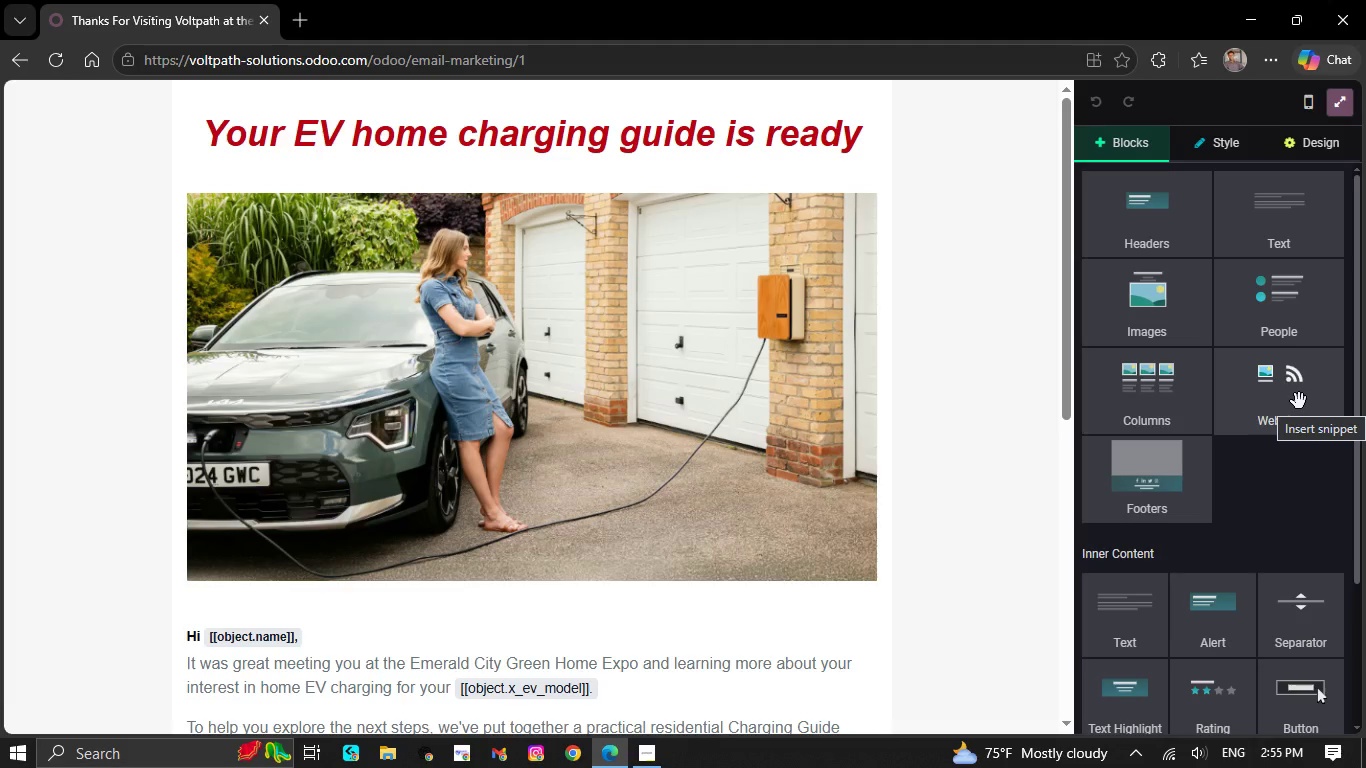 
key(Control+Minus)
 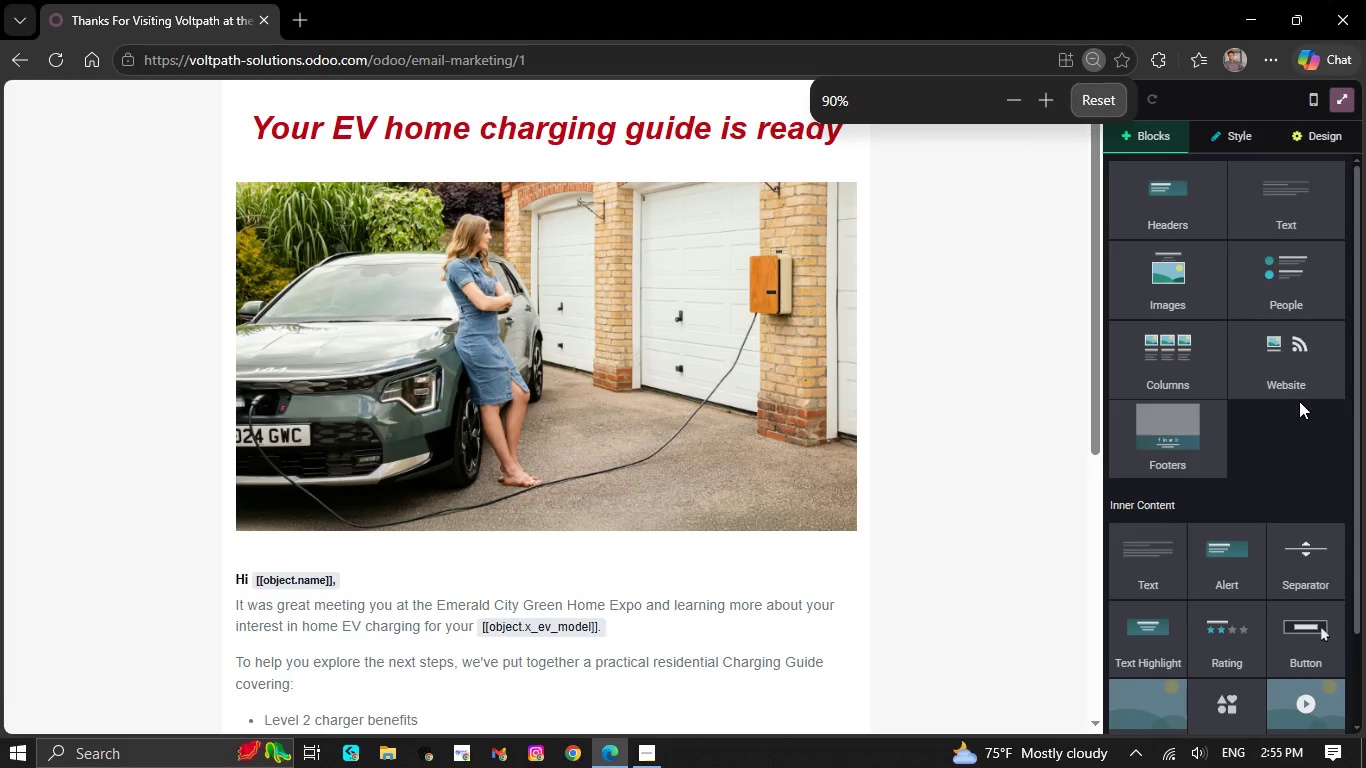 
key(Control+Minus)
 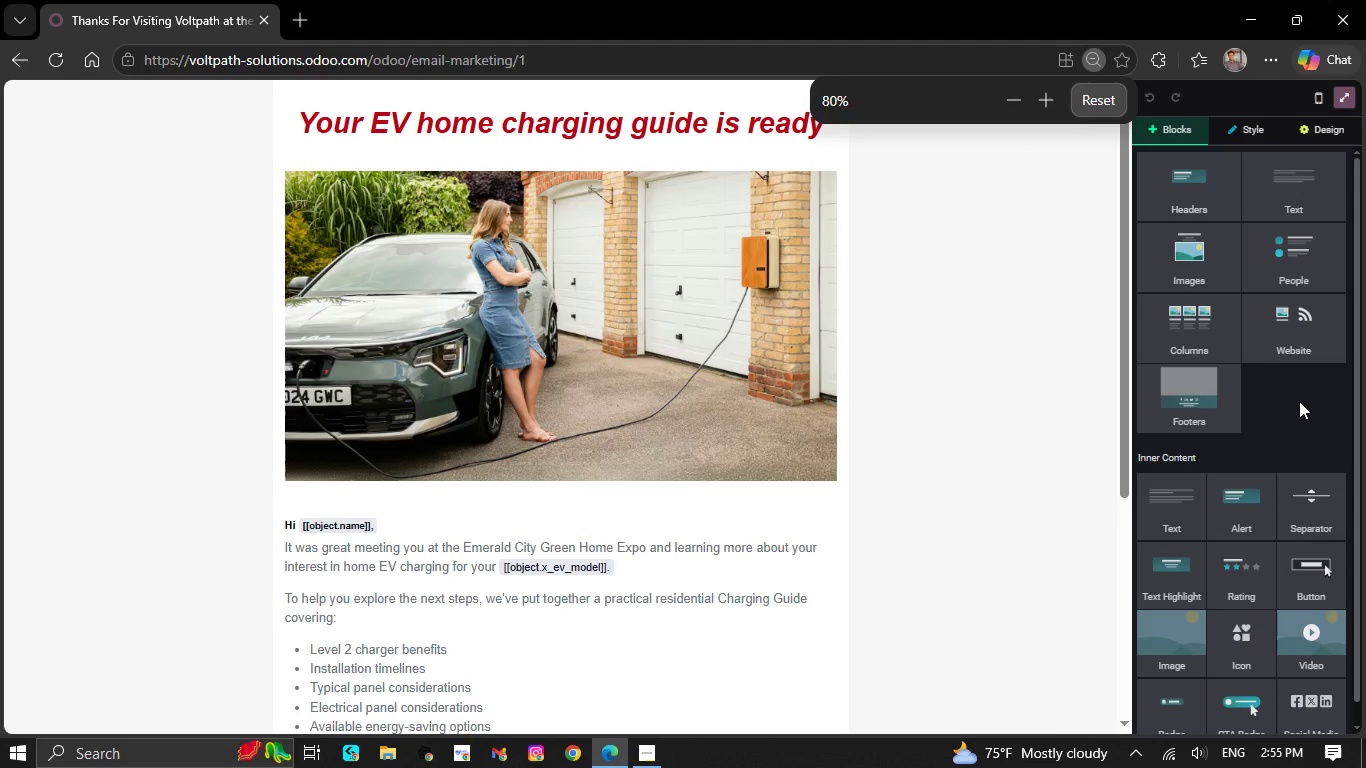 
key(Control+Minus)
 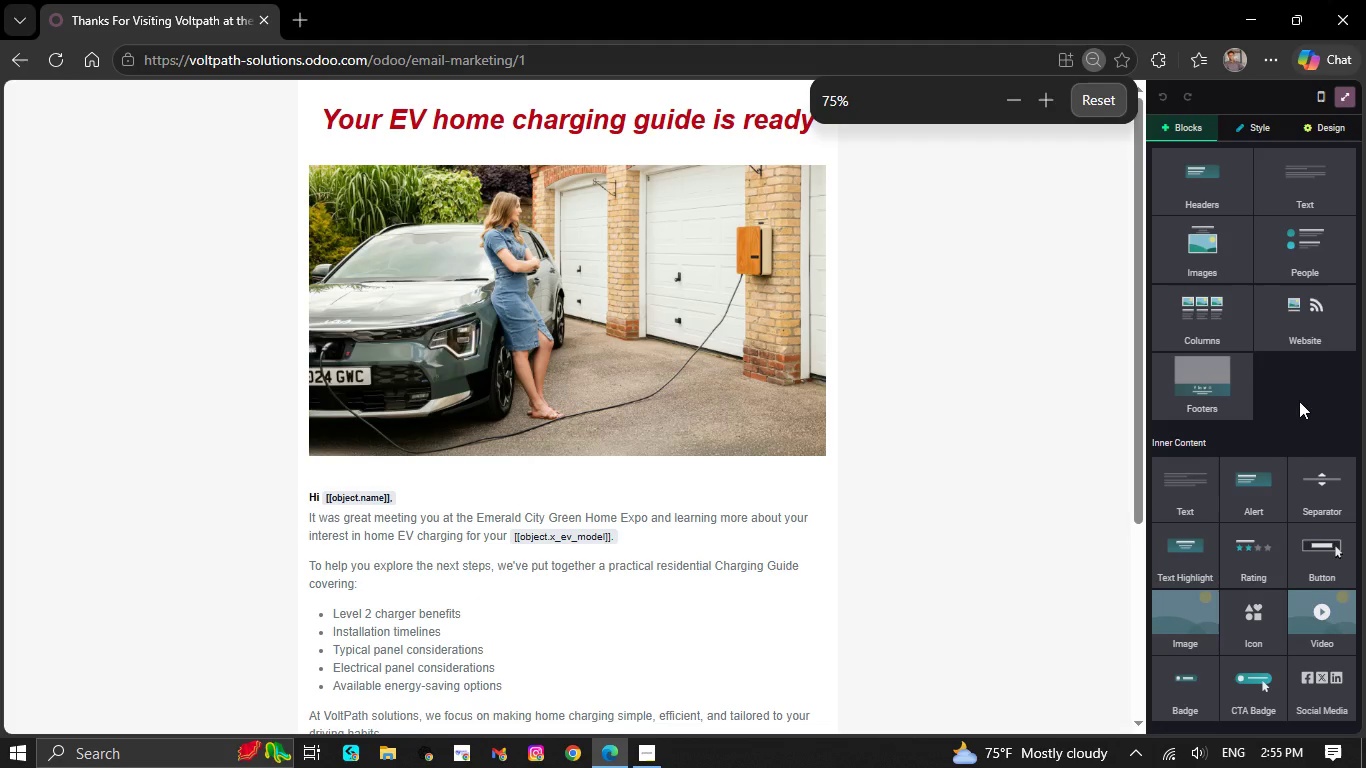 
key(Control+Minus)
 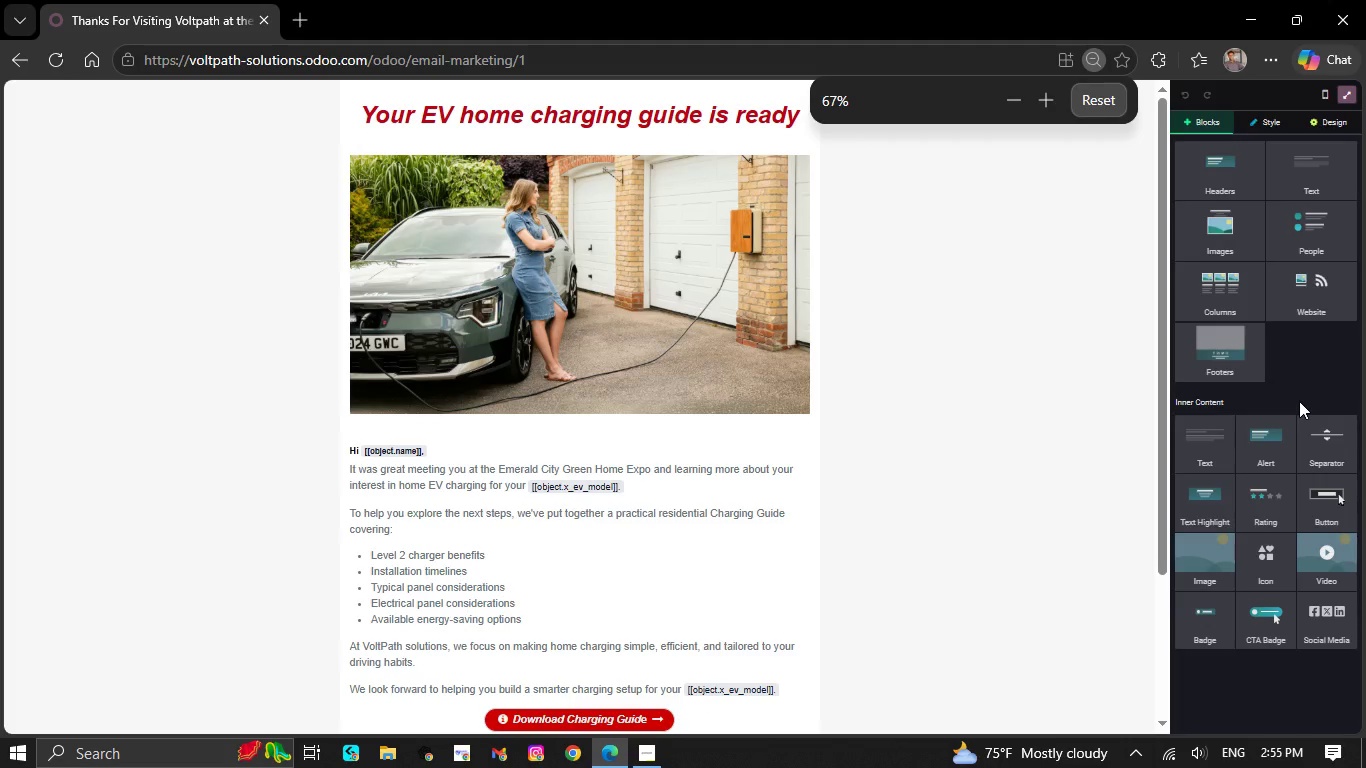 
key(Control+Minus)
 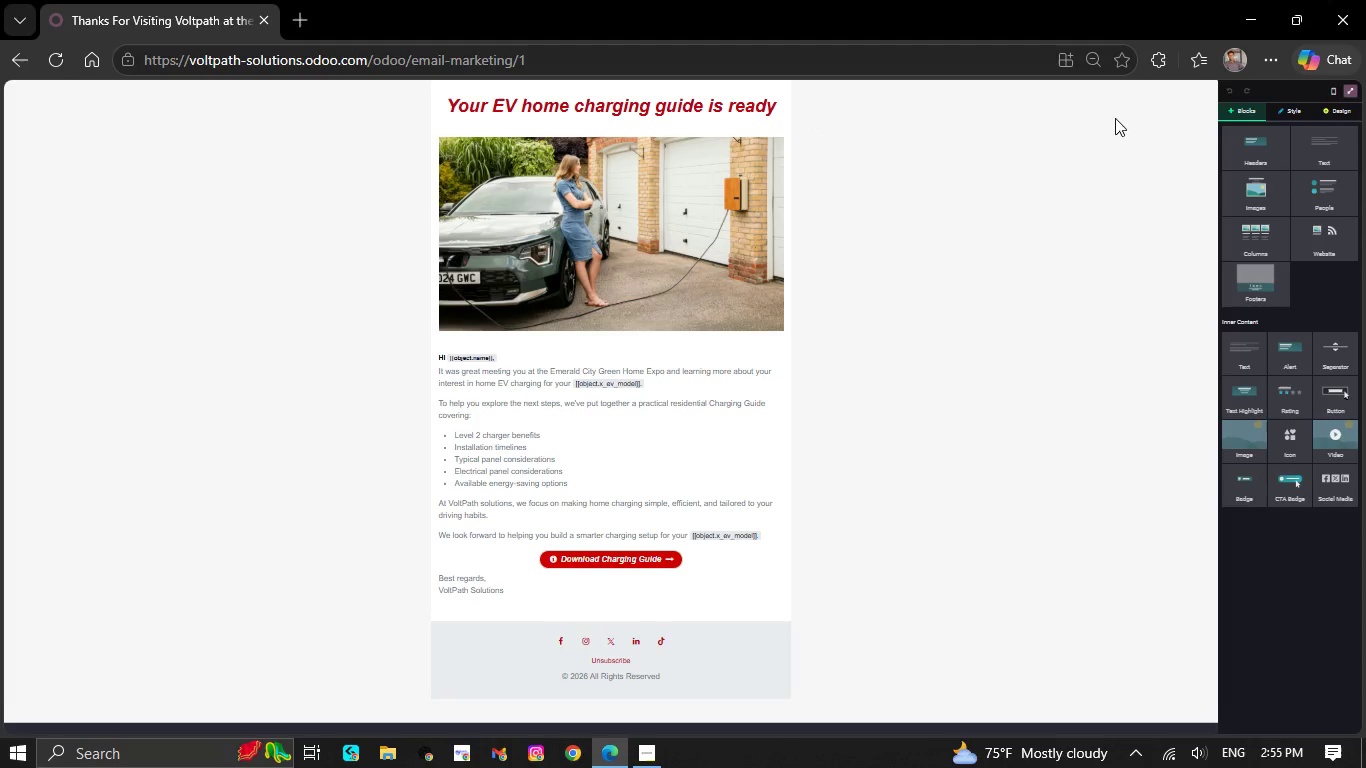 
left_click([1281, 62])
 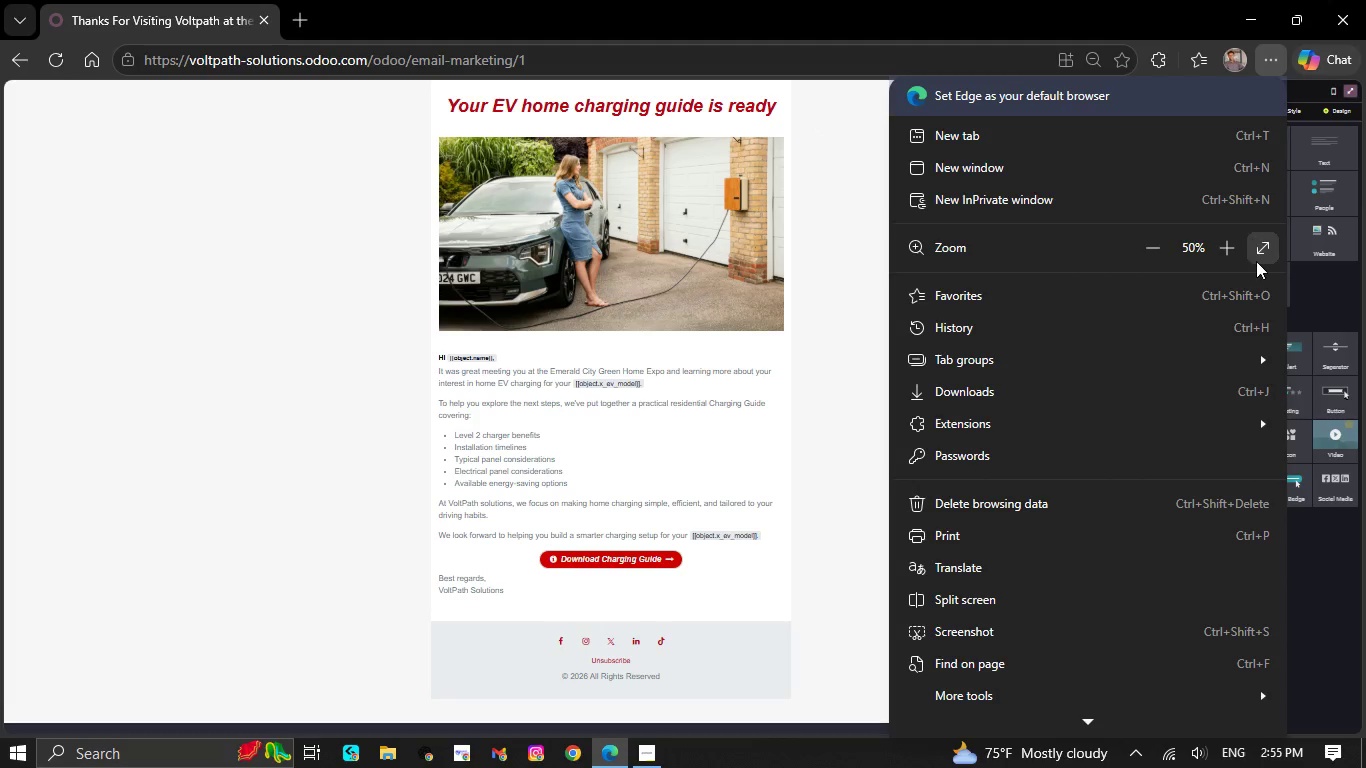 
left_click([1256, 261])
 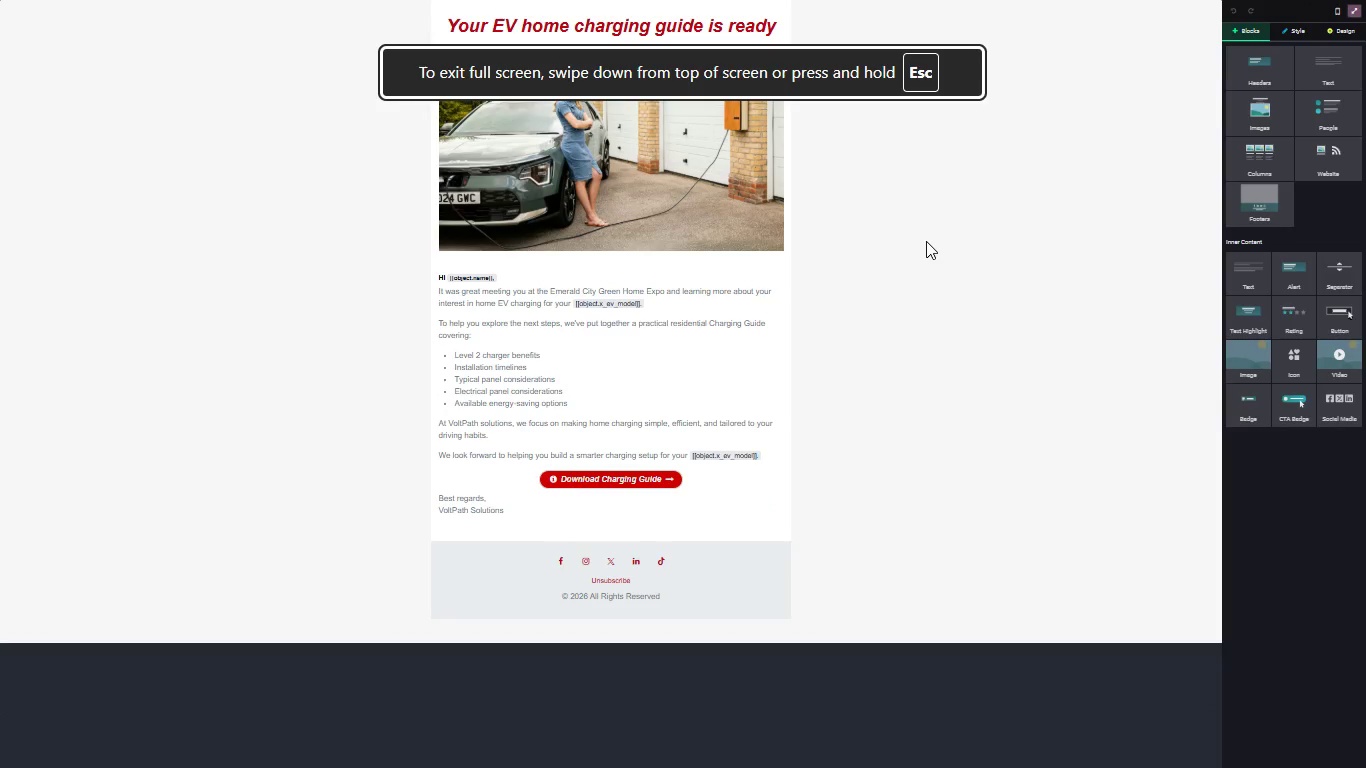 
key(Control+Equal)
 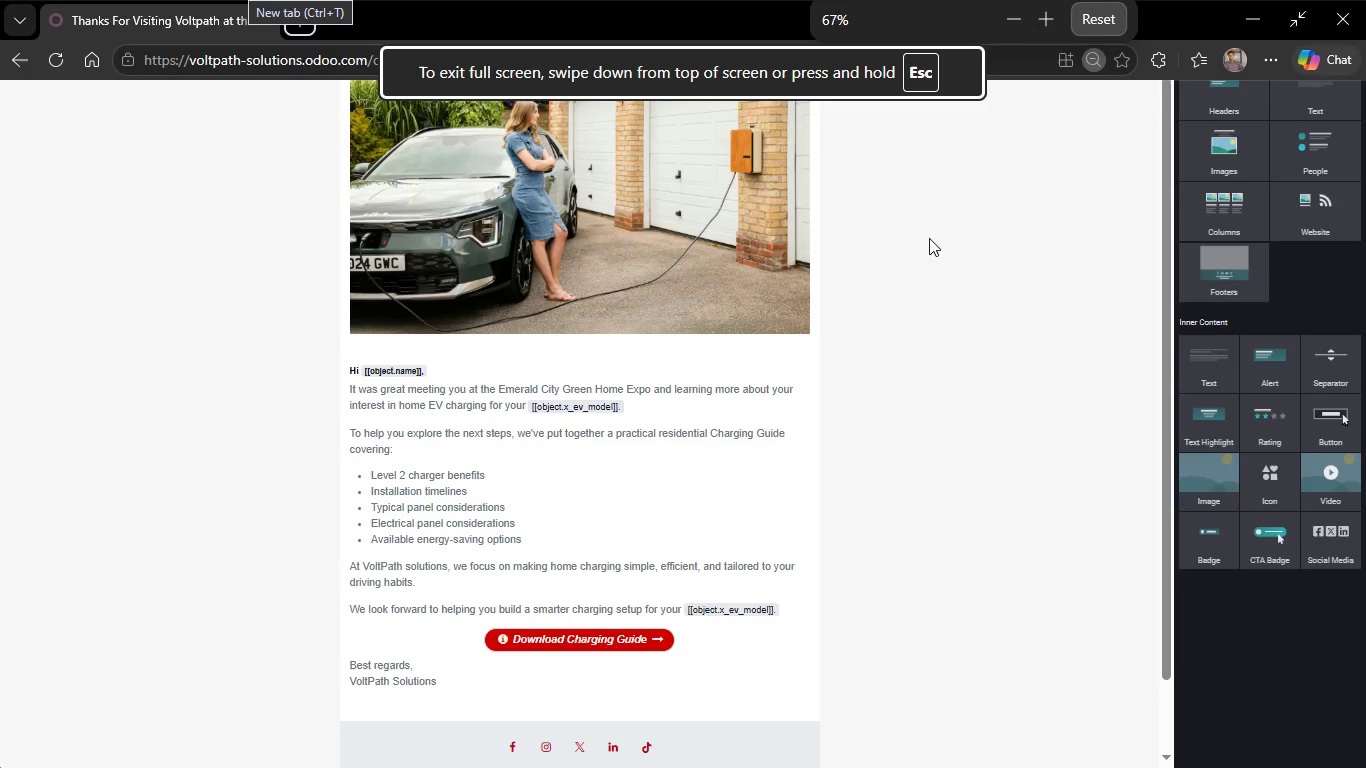 
left_click([967, 222])
 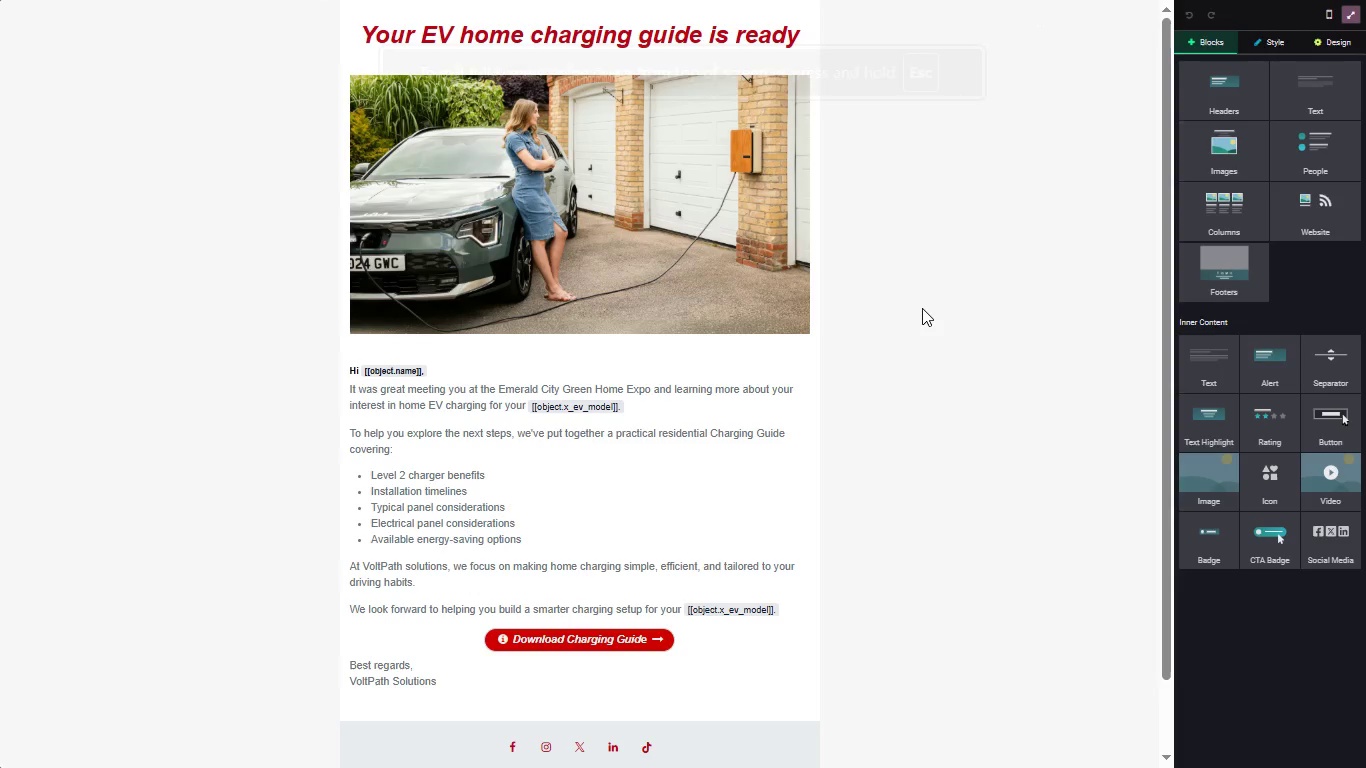 
left_click_drag(start_coordinate=[922, 308], to_coordinate=[920, 281])
 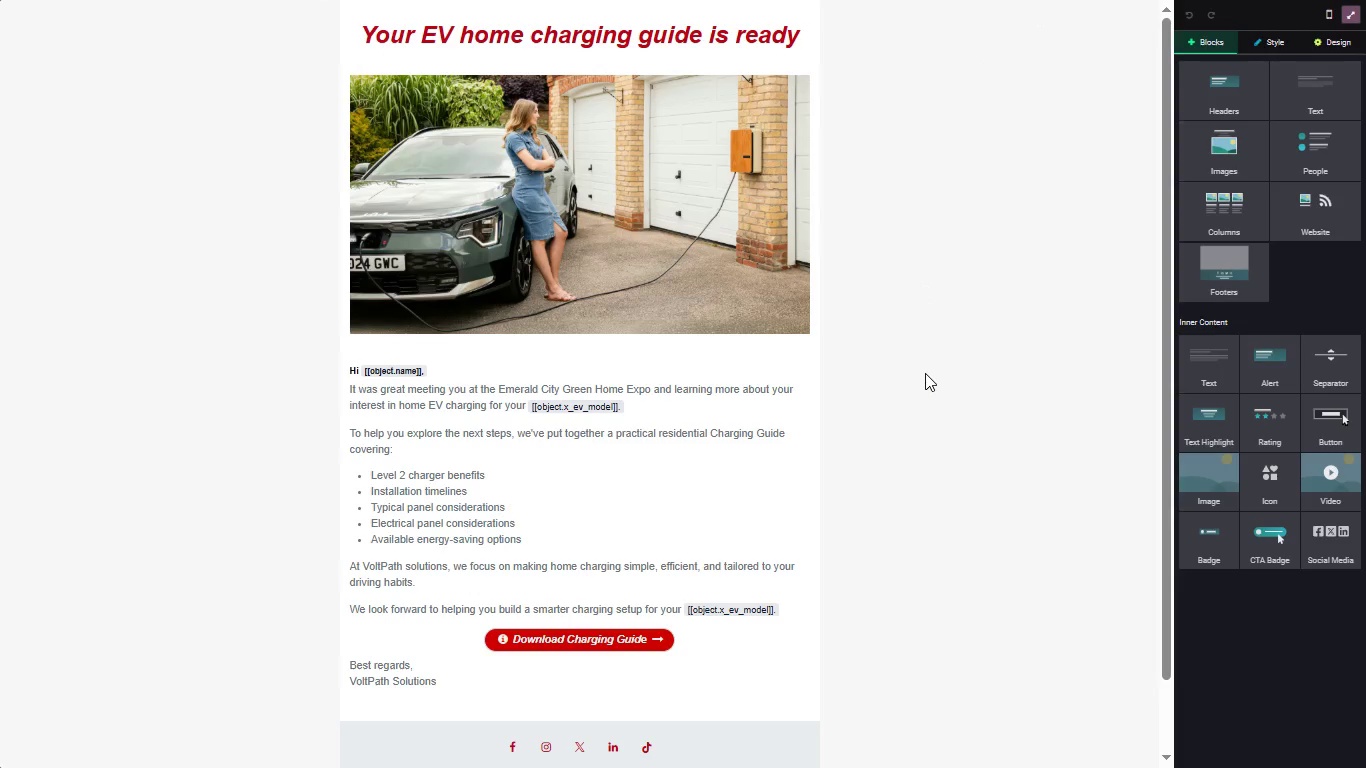 
left_click_drag(start_coordinate=[925, 374], to_coordinate=[919, 349])